 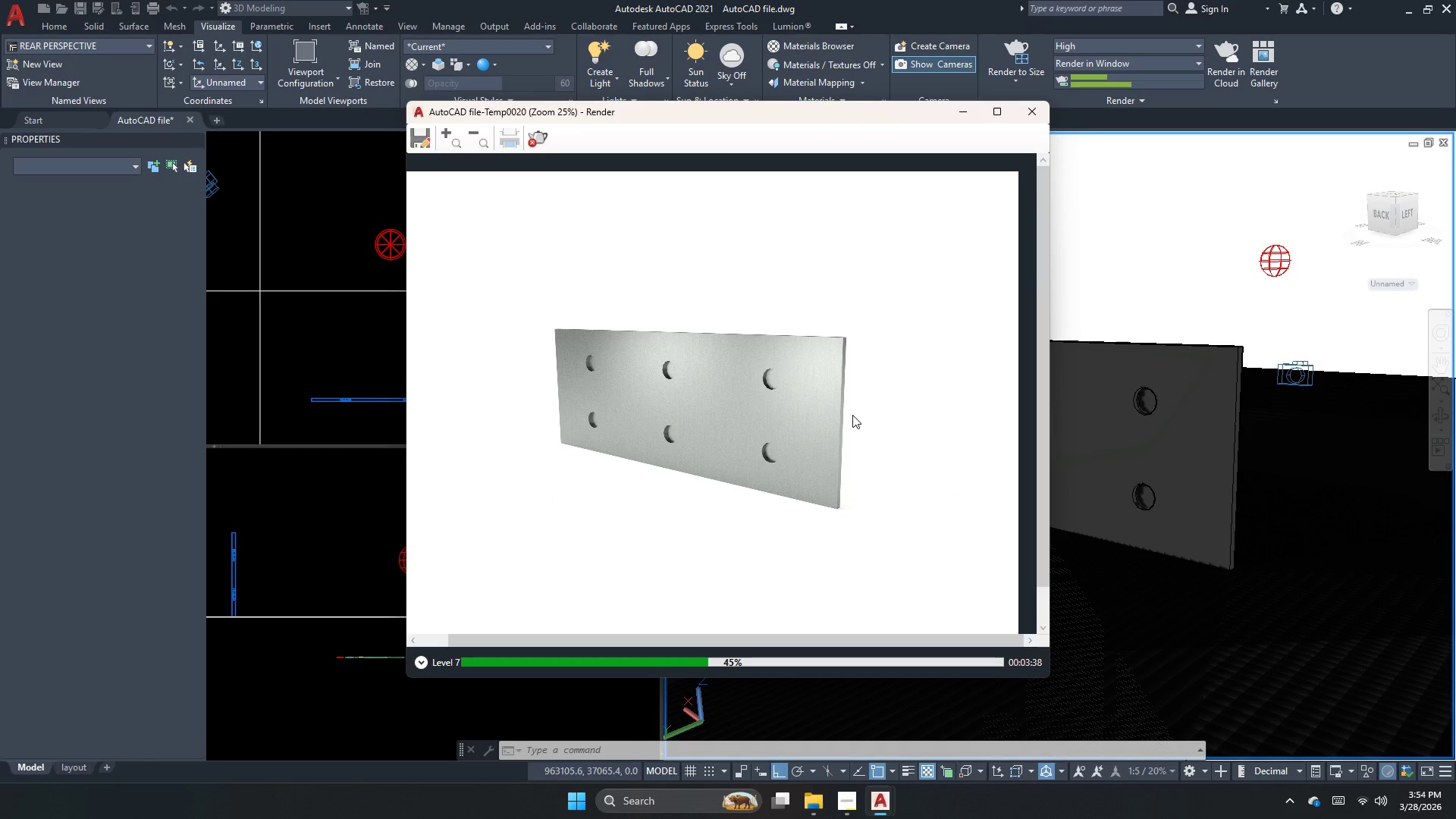 
scroll: coordinate [886, 443], scroll_direction: down, amount: 1.0
 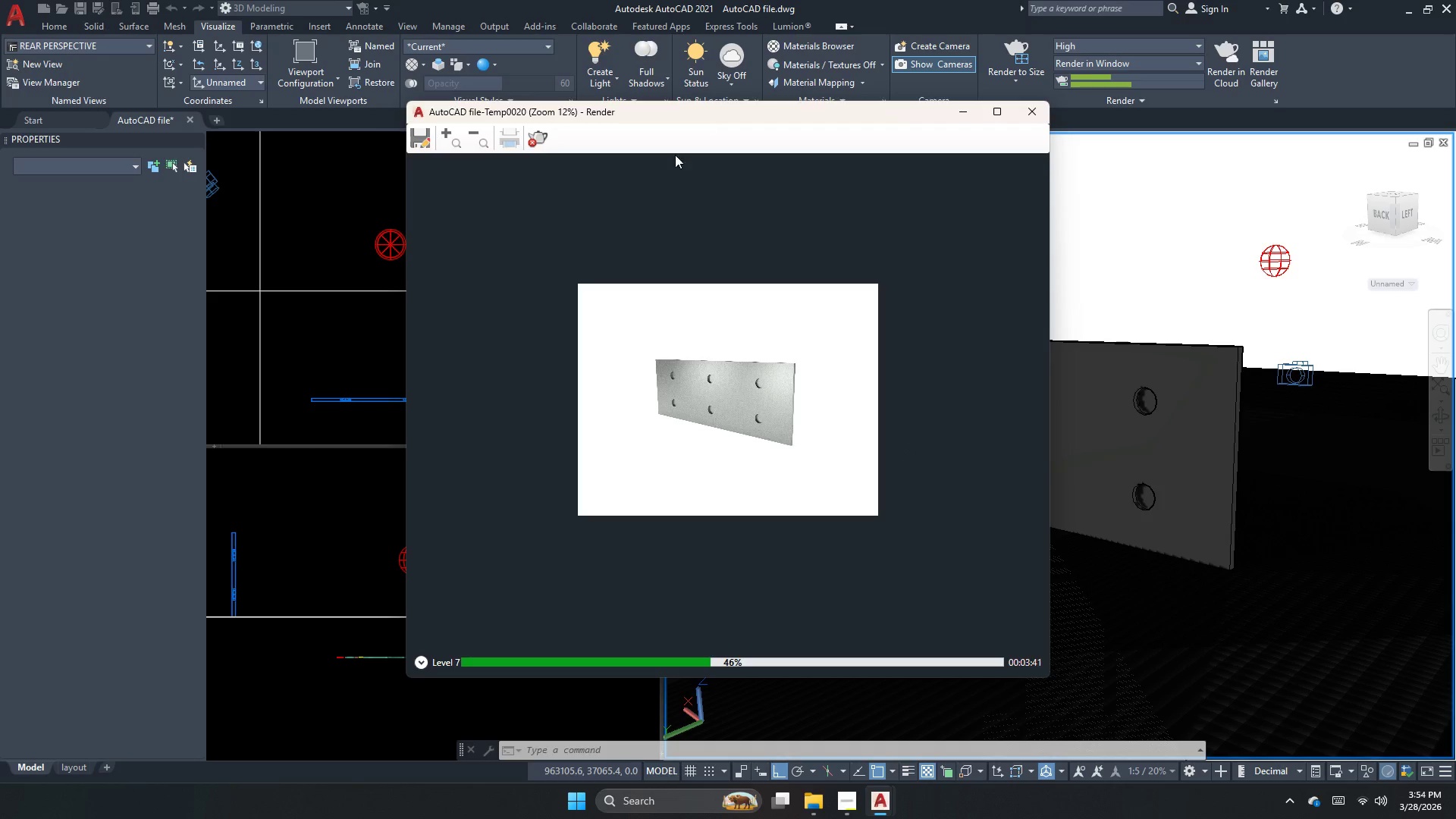 
scroll: coordinate [714, 382], scroll_direction: up, amount: 4.0
 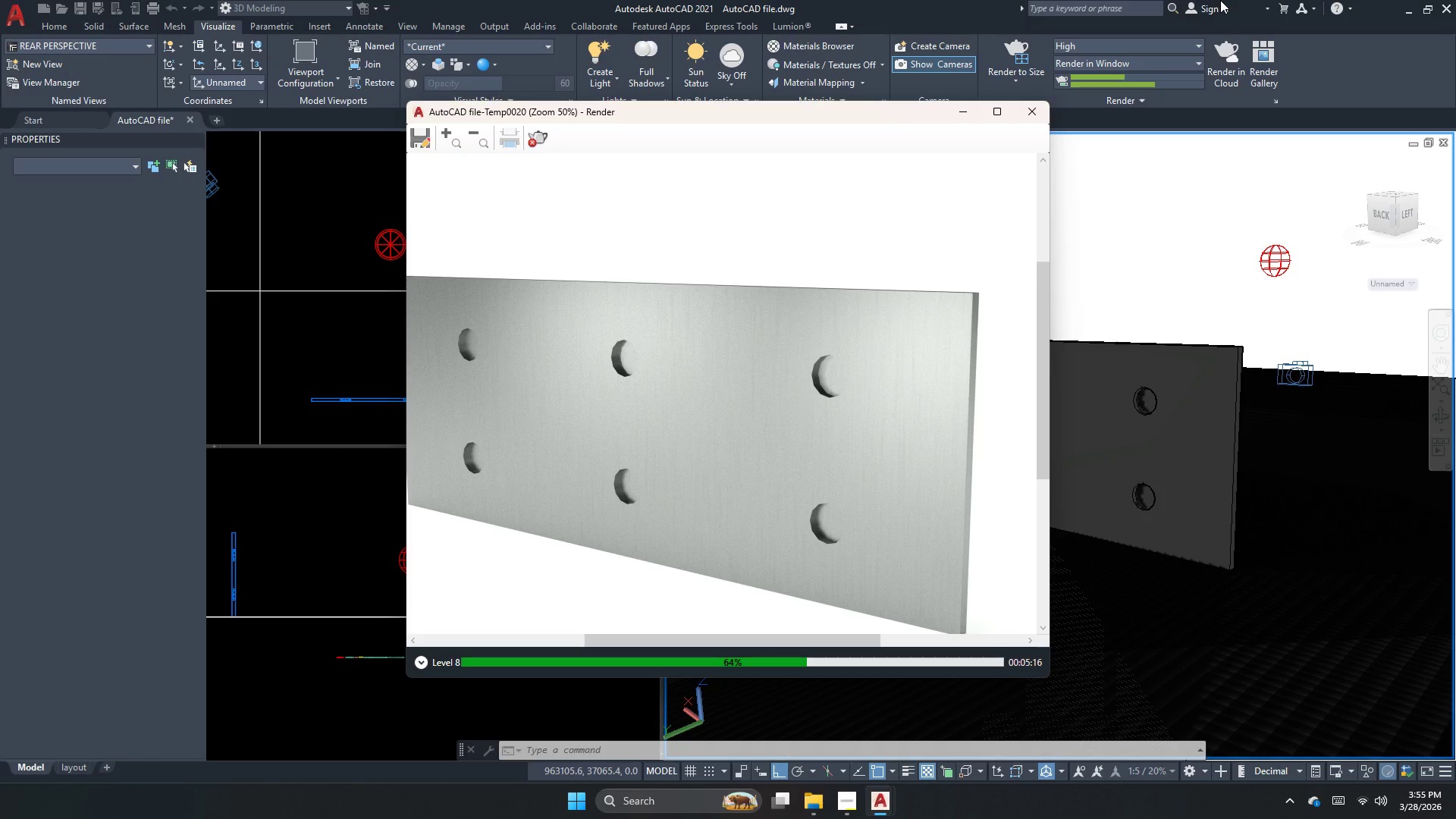 
wait(98.55)
 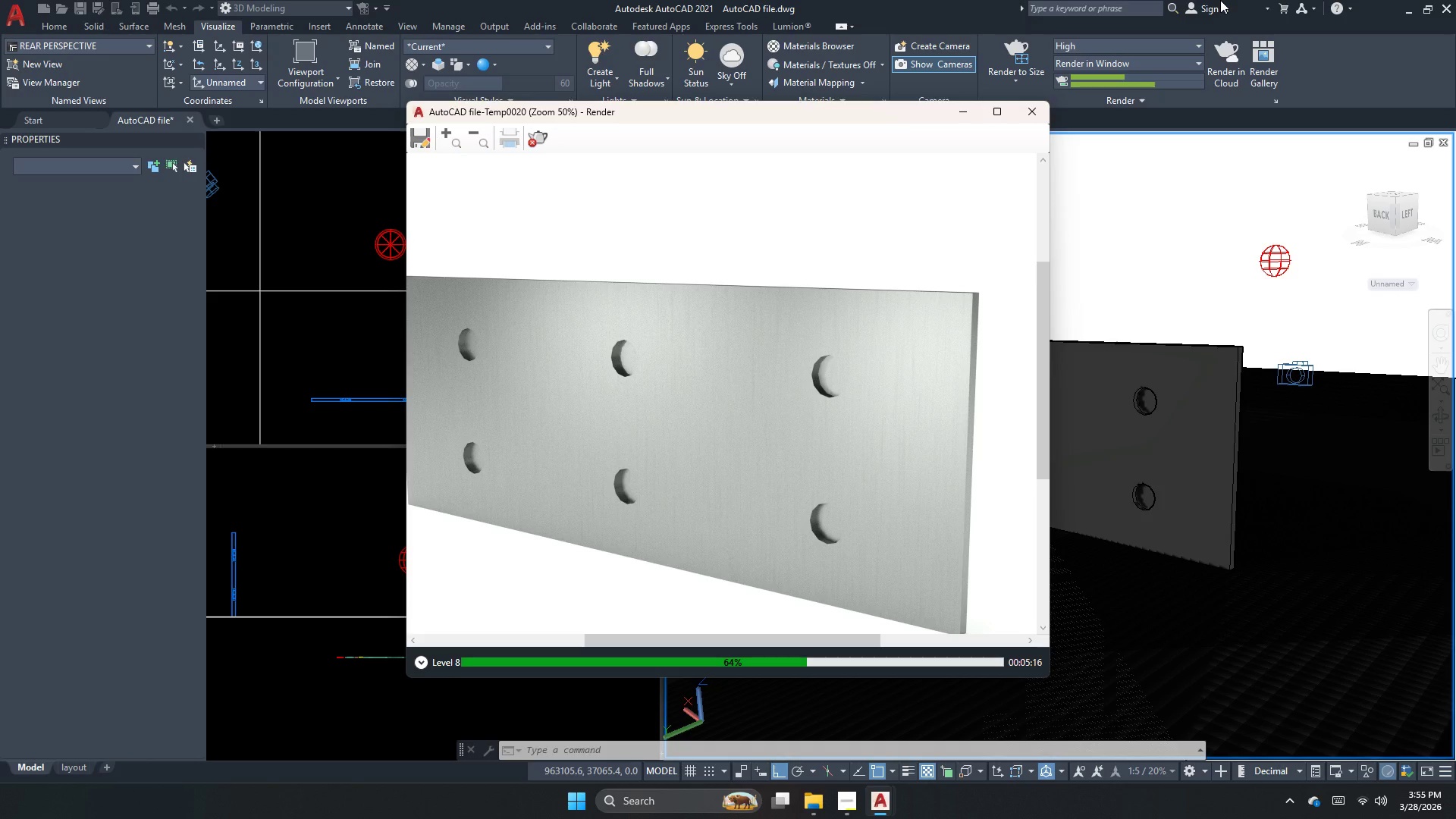 
scroll: coordinate [615, 520], scroll_direction: down, amount: 4.0
 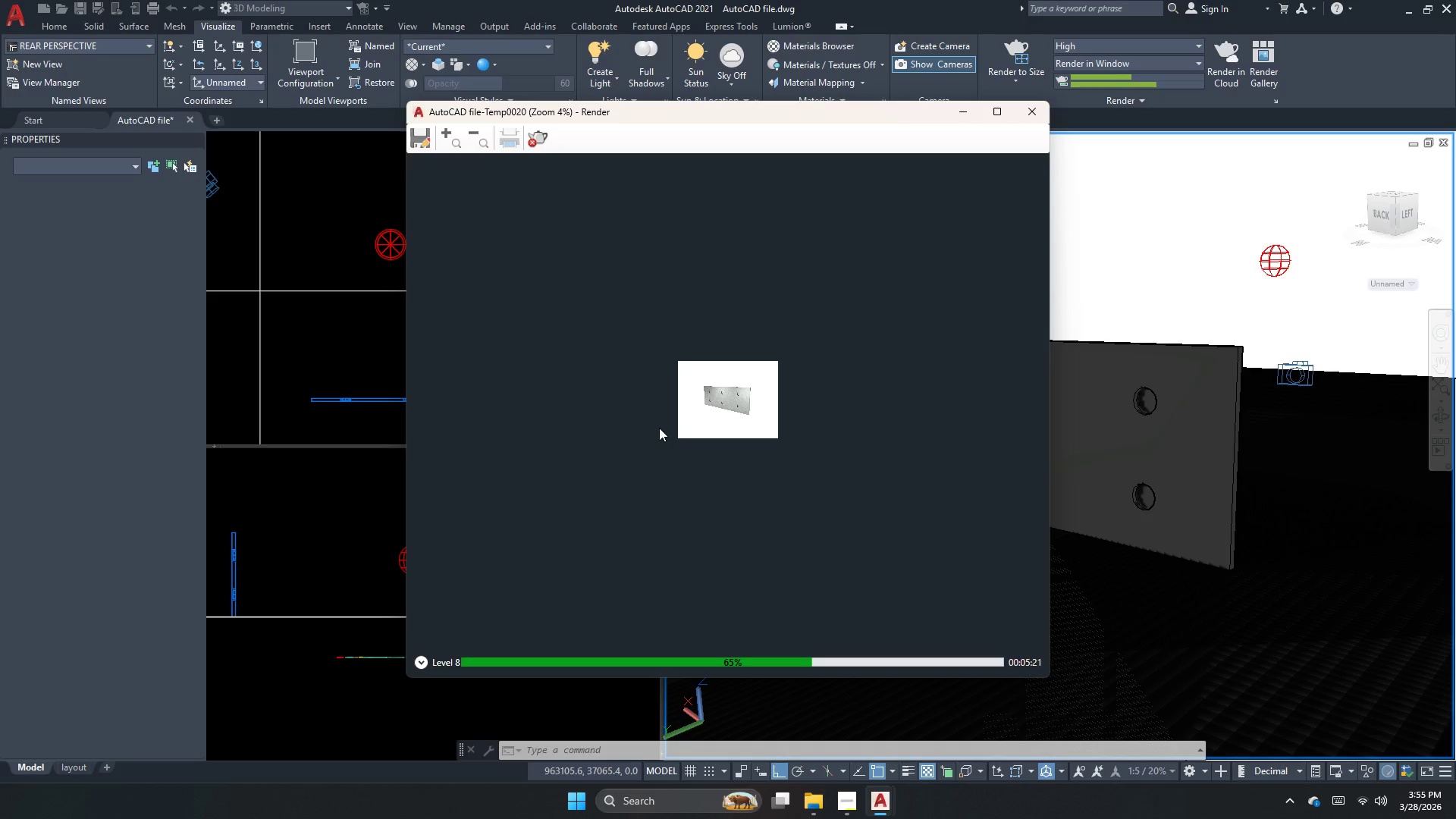 
scroll: coordinate [682, 358], scroll_direction: up, amount: 4.0
 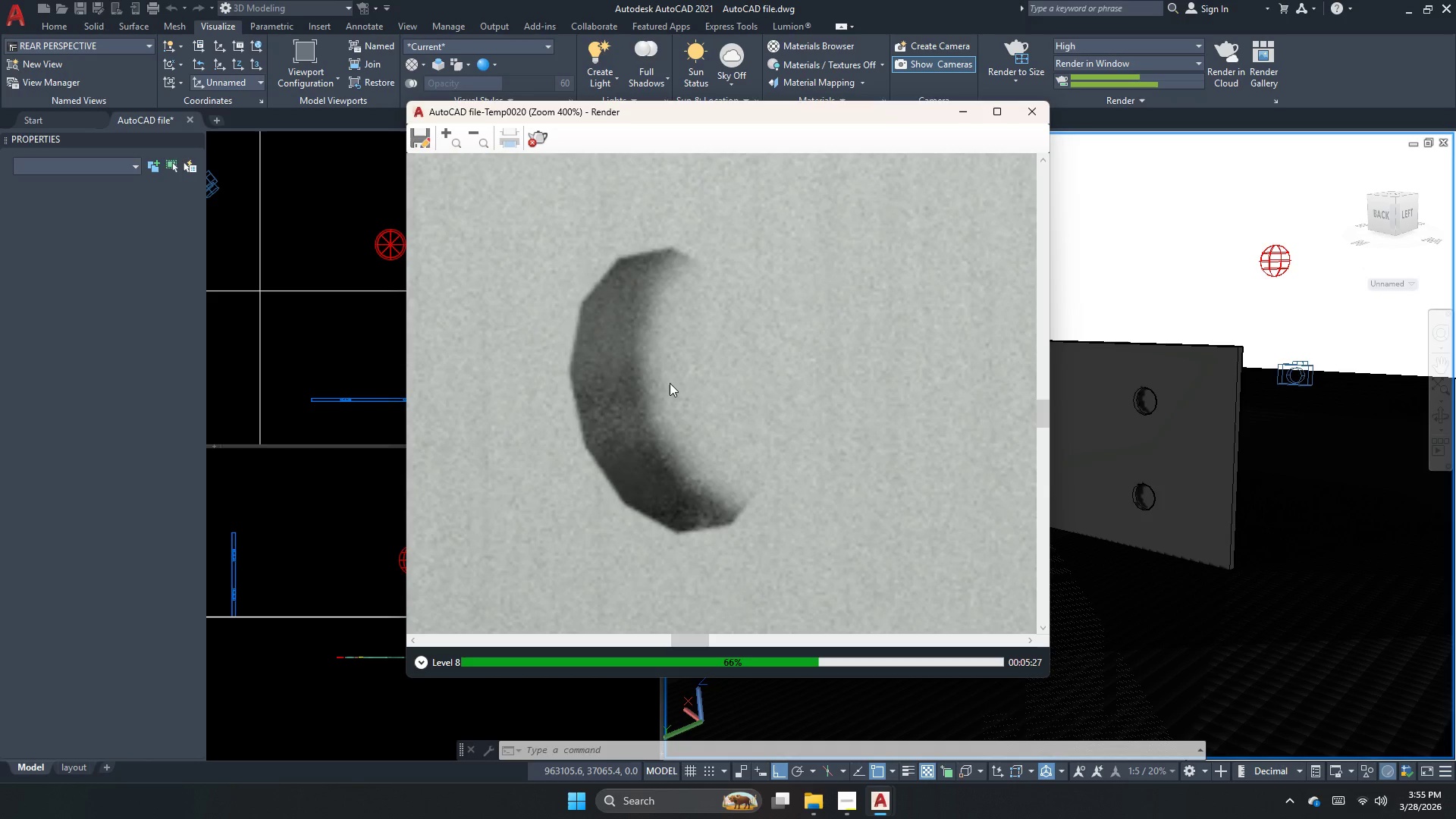 
scroll: coordinate [683, 398], scroll_direction: down, amount: 1.0
 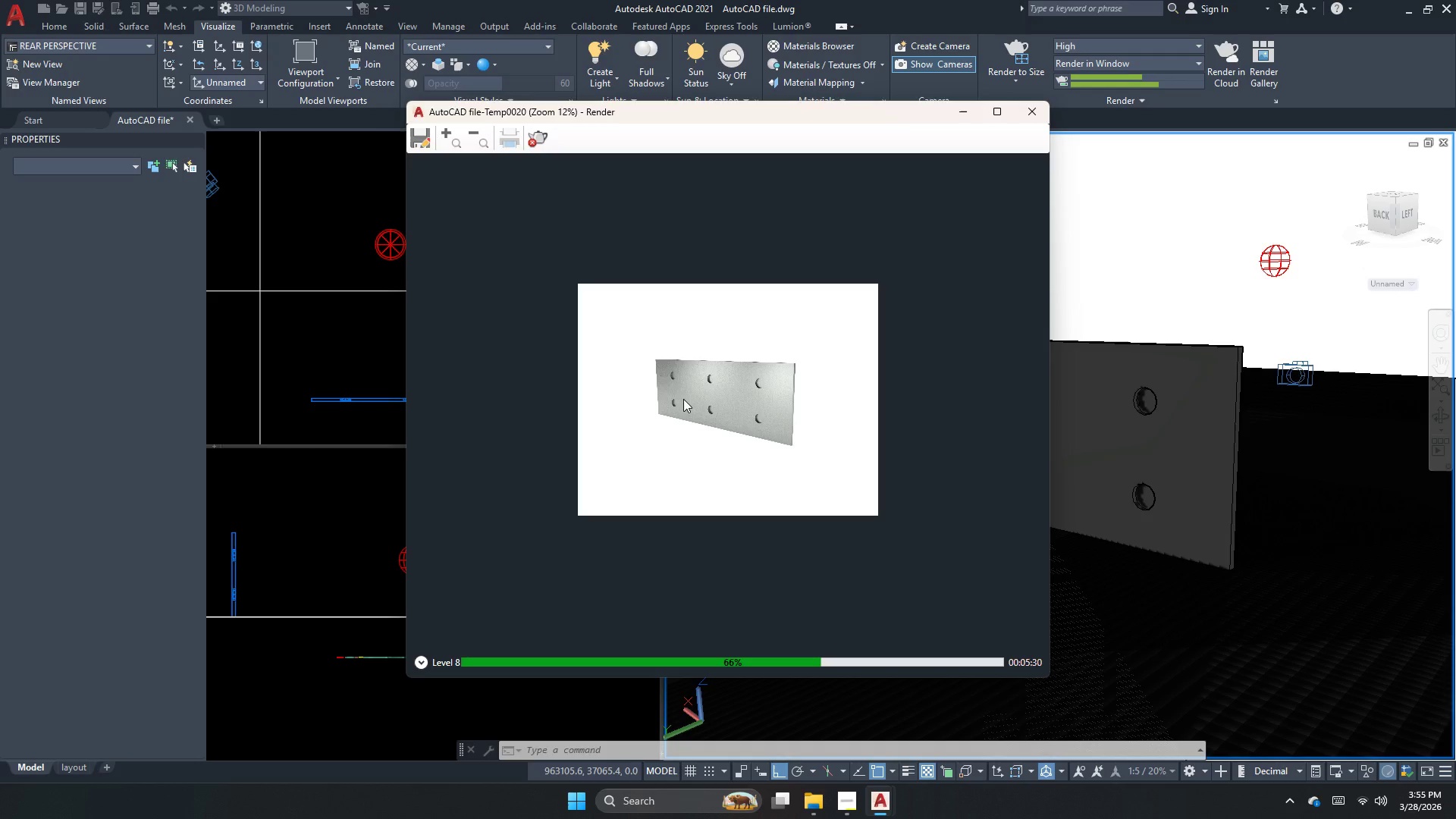 
scroll: coordinate [840, 381], scroll_direction: up, amount: 2.0
 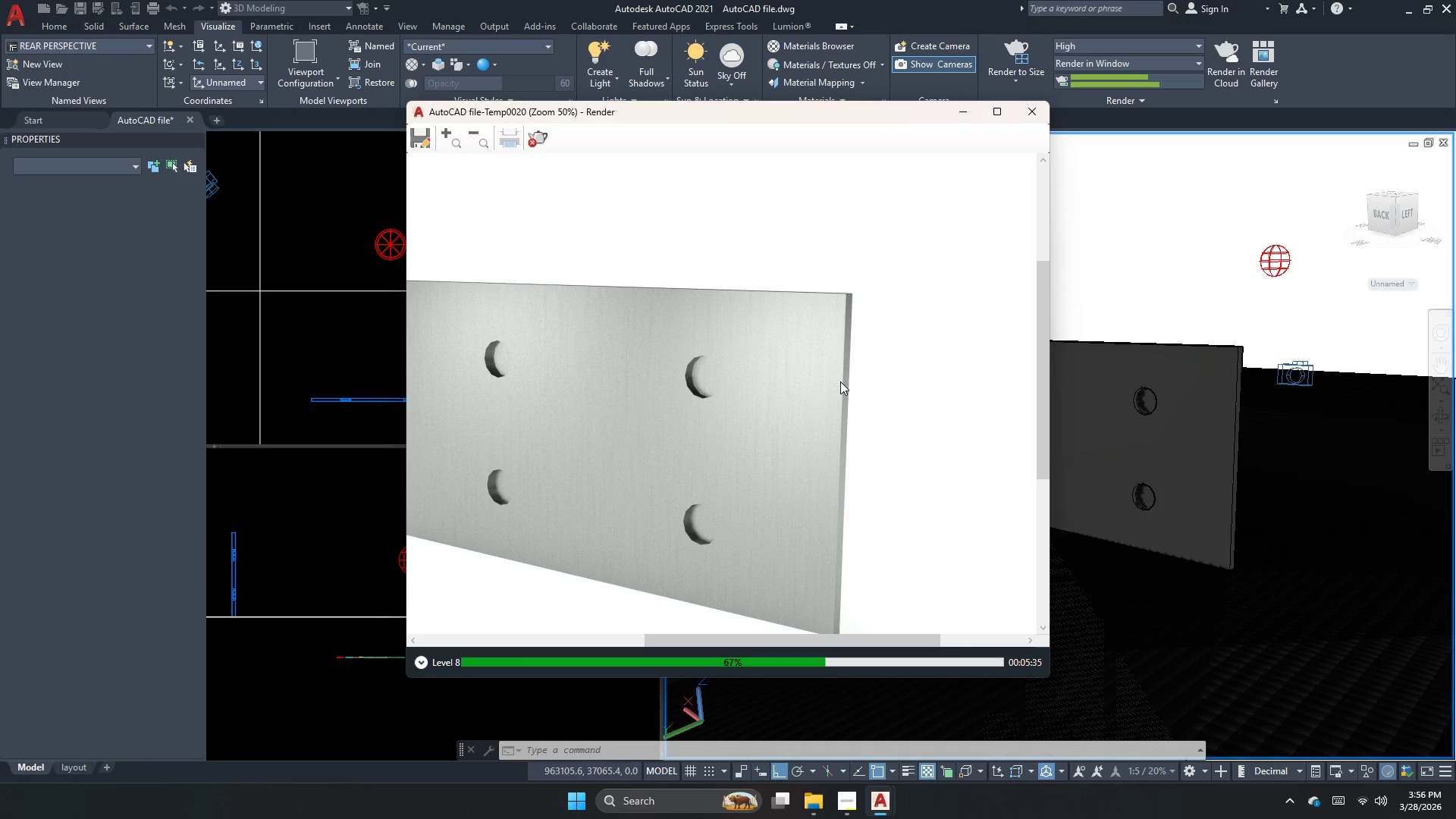 
wait(8.41)
 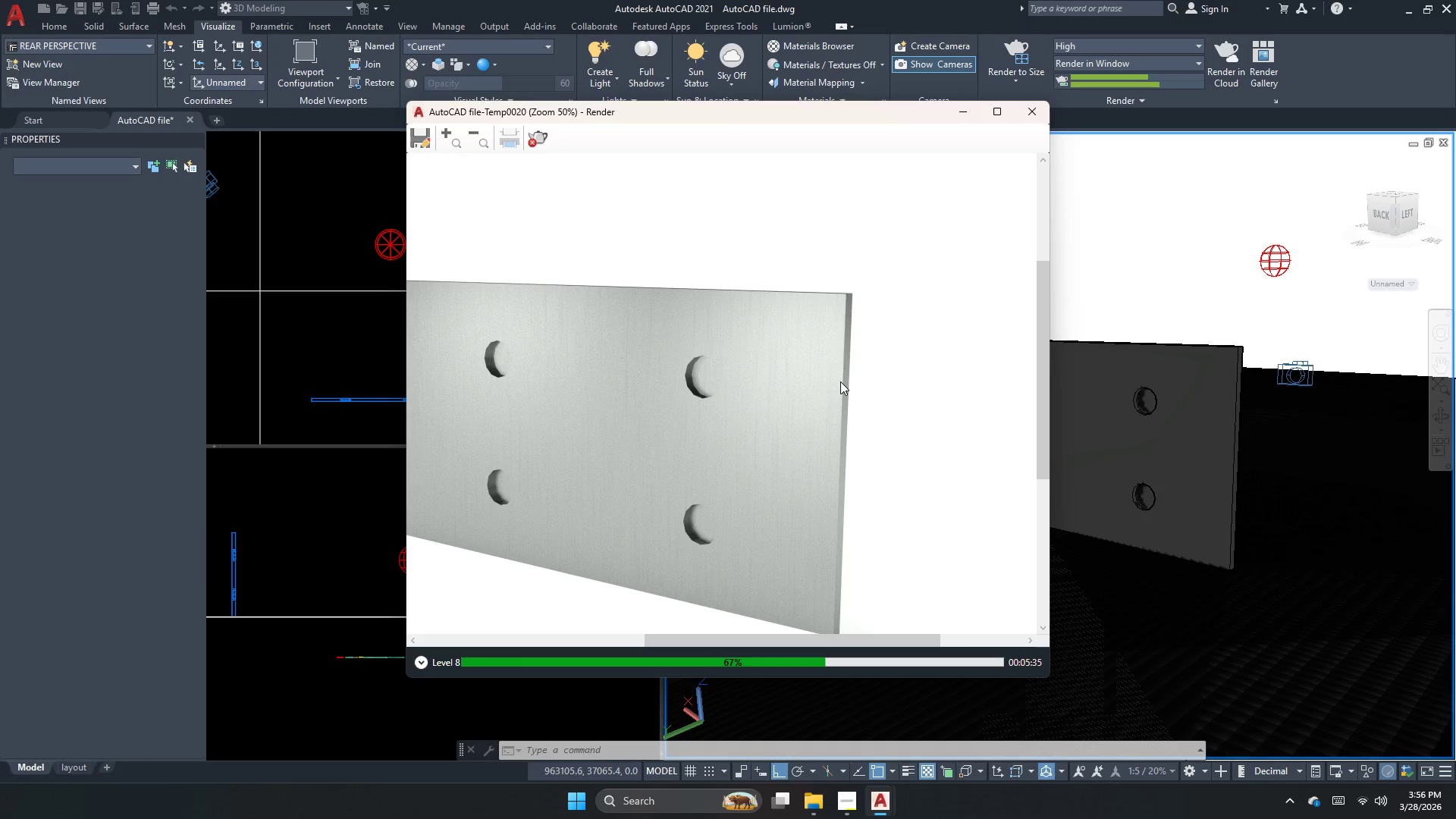 
scroll: coordinate [749, 379], scroll_direction: down, amount: 1.0
 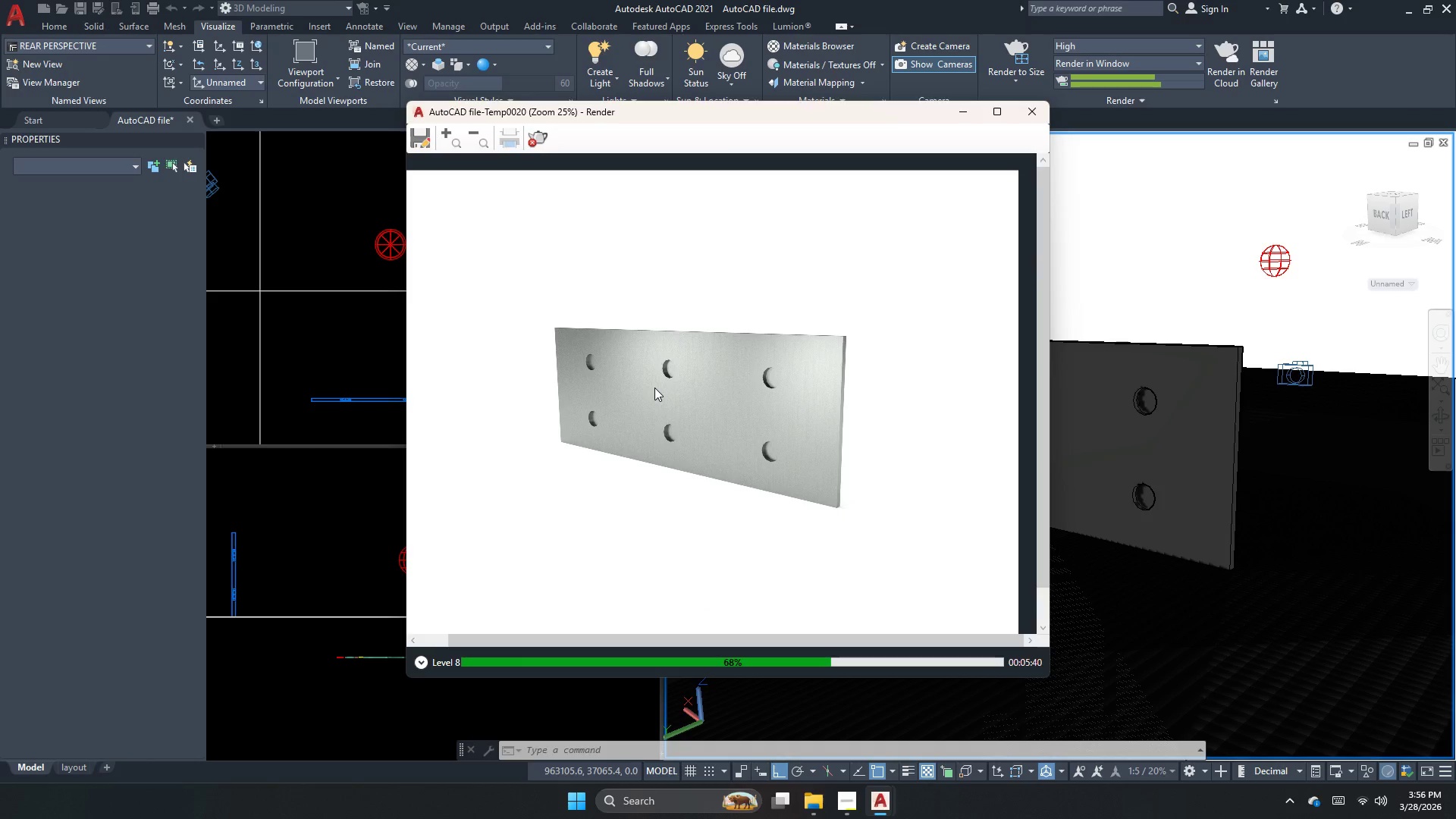 
left_click_drag(start_coordinate=[654, 388], to_coordinate=[746, 394])
 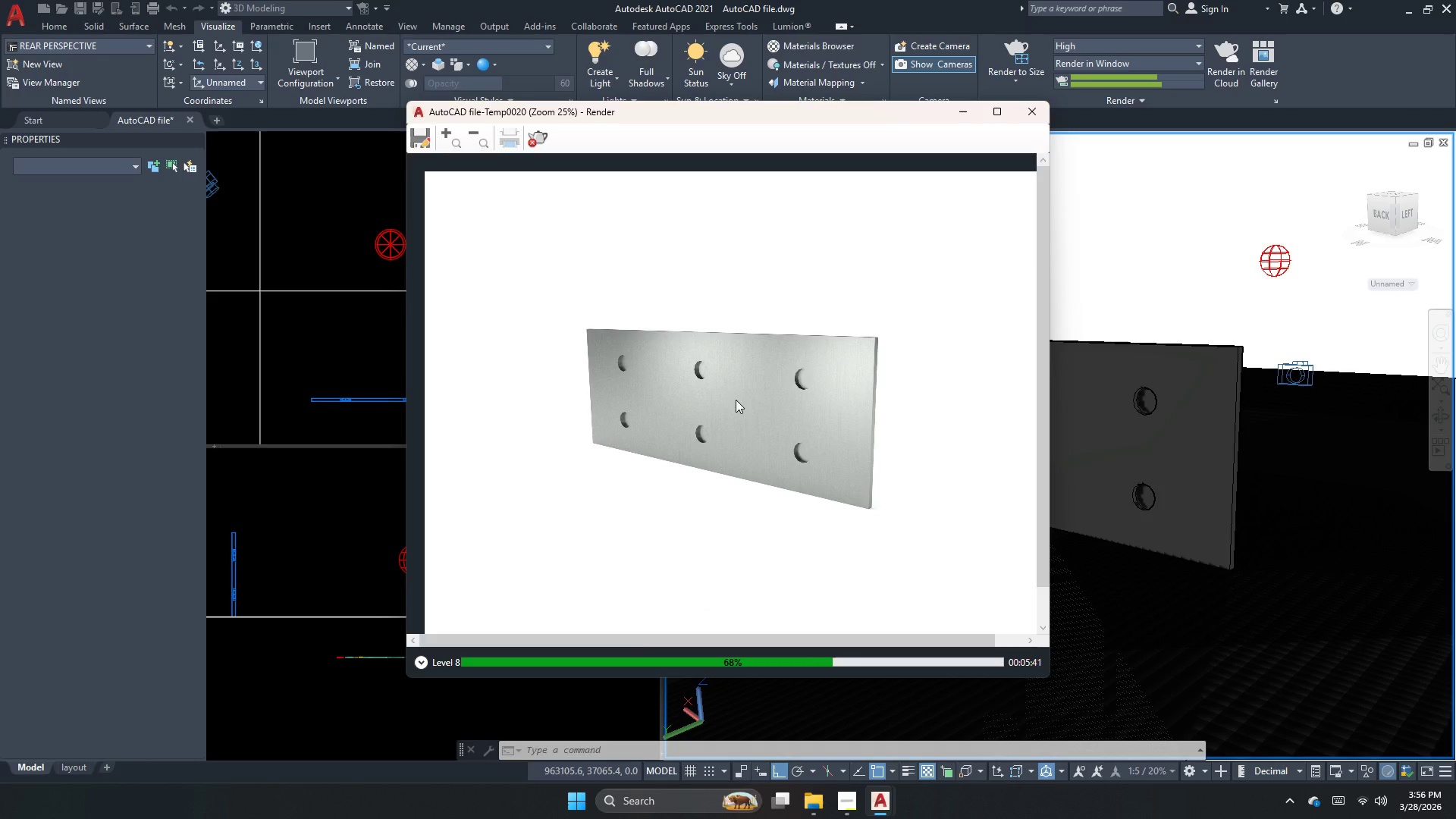 
left_click_drag(start_coordinate=[725, 398], to_coordinate=[726, 504])
 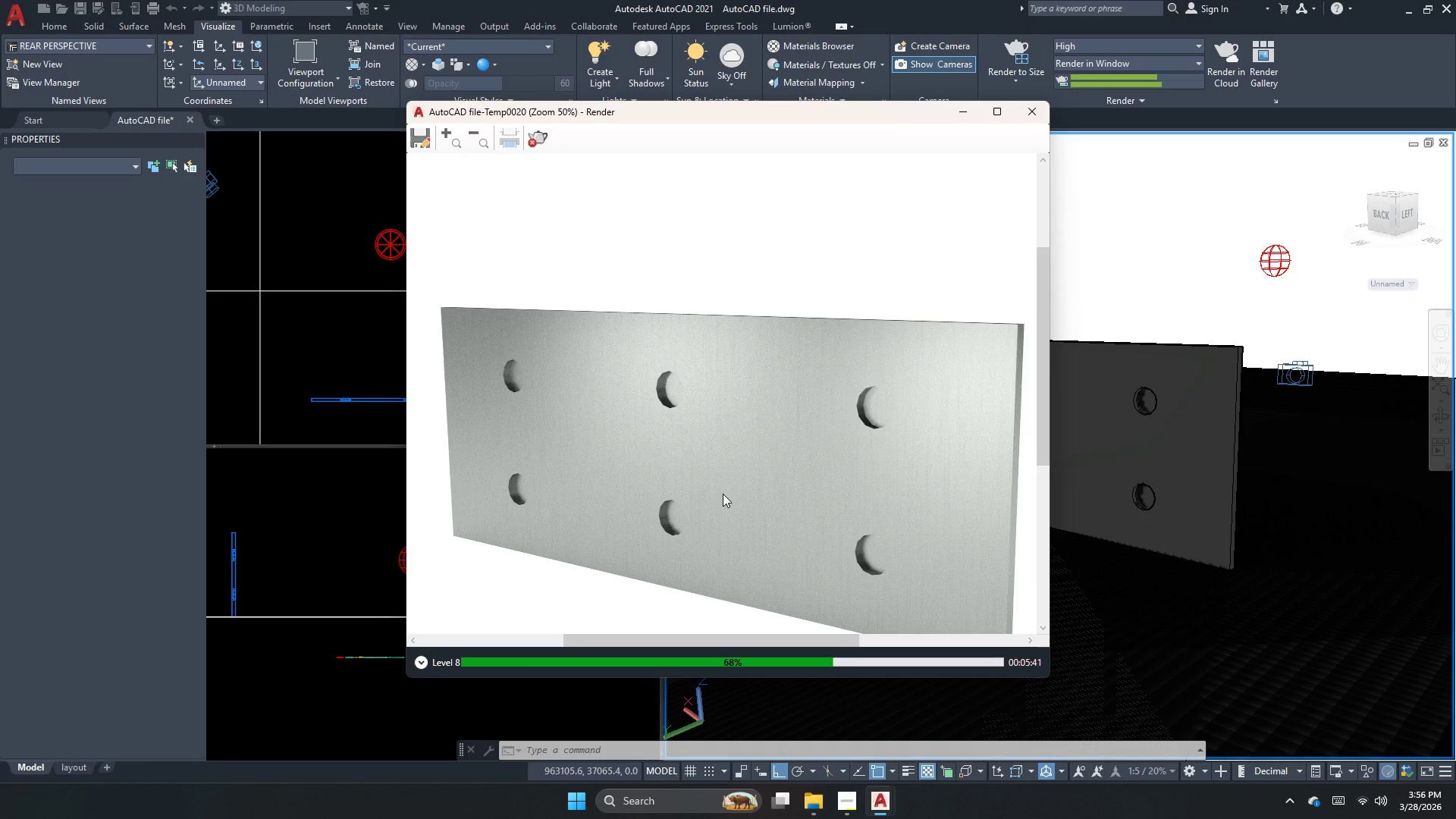 
scroll: coordinate [733, 398], scroll_direction: up, amount: 3.0
 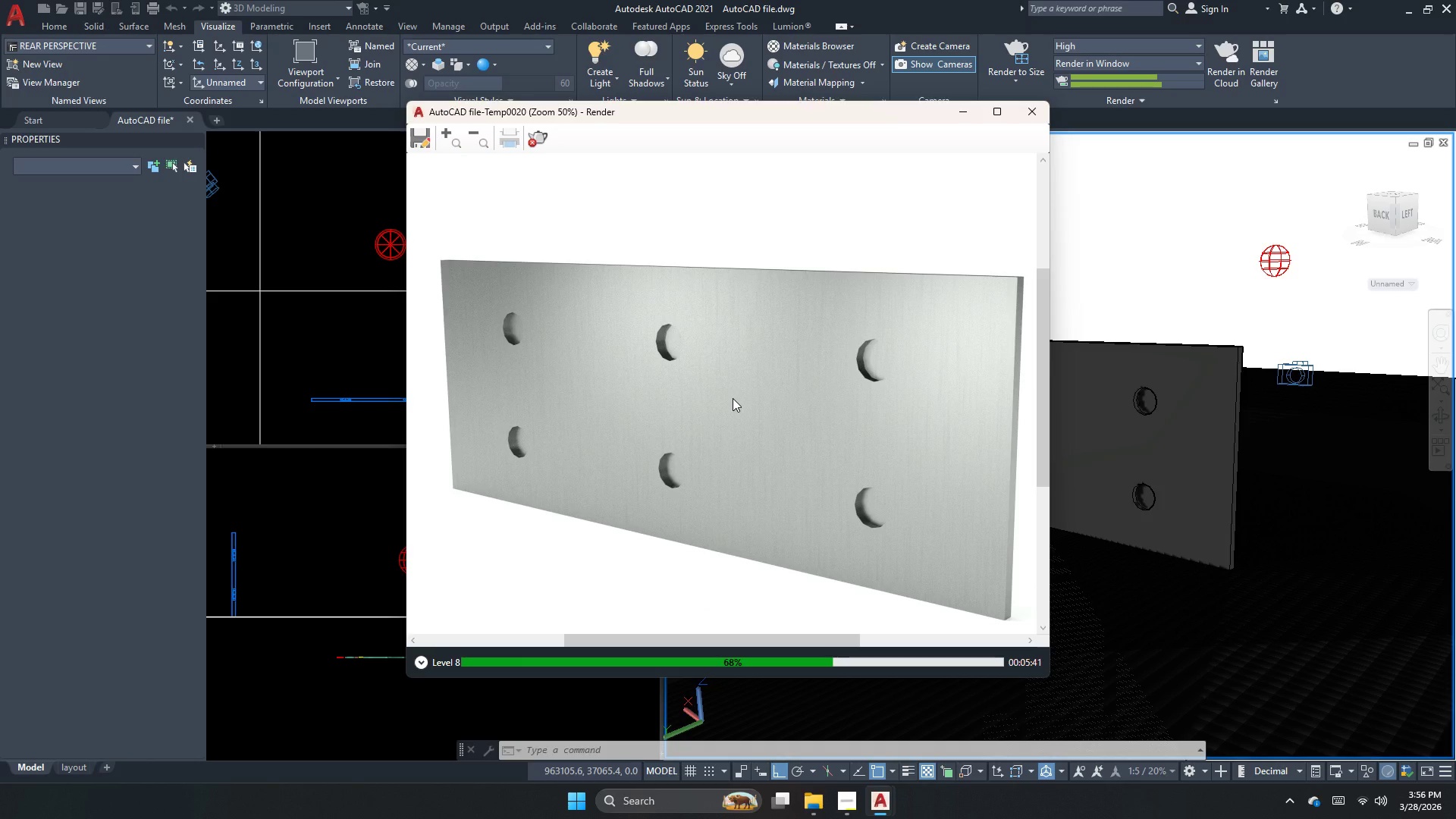 
left_click_drag(start_coordinate=[676, 432], to_coordinate=[560, 429])
 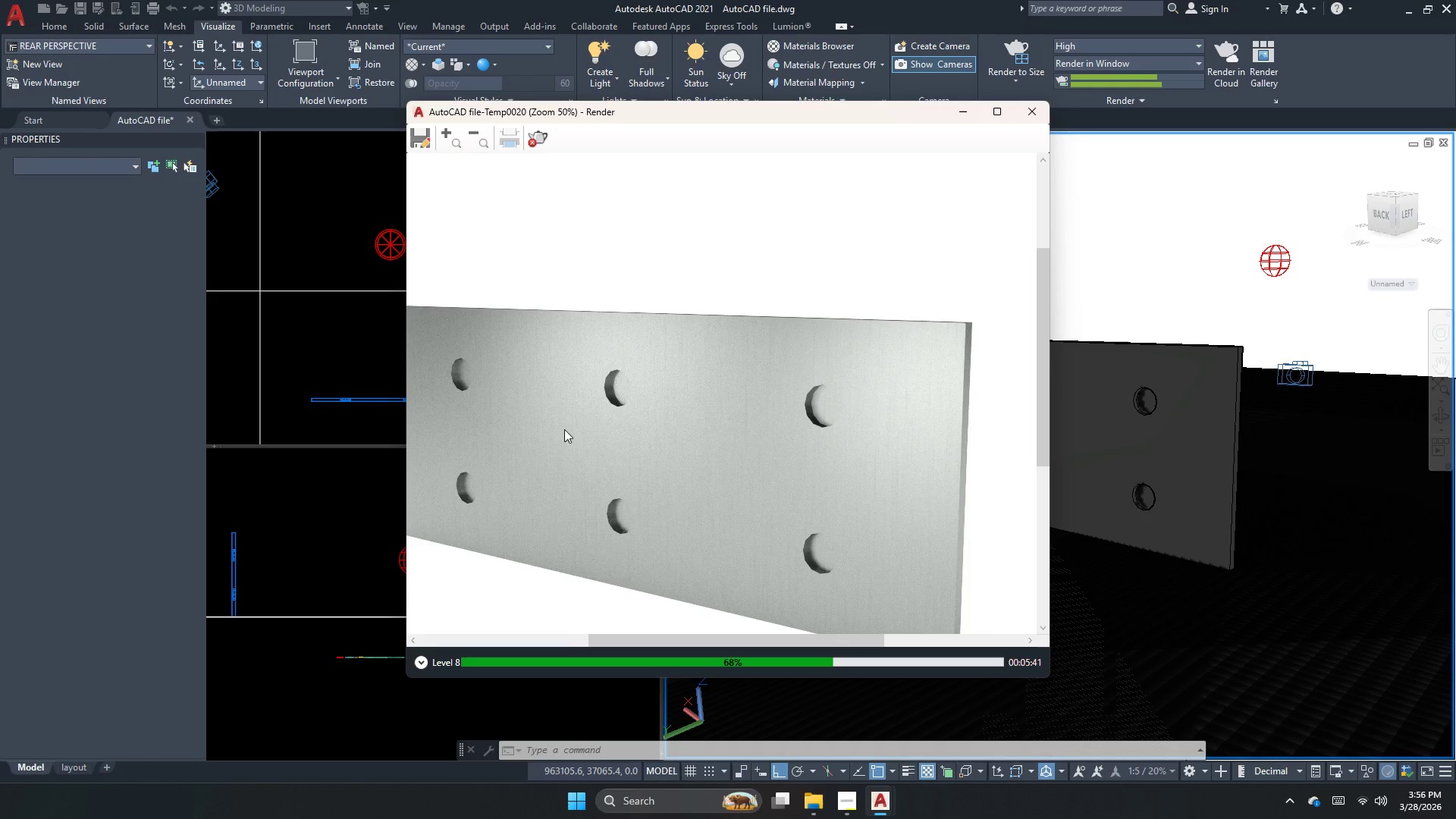 
left_click_drag(start_coordinate=[708, 457], to_coordinate=[682, 462])
 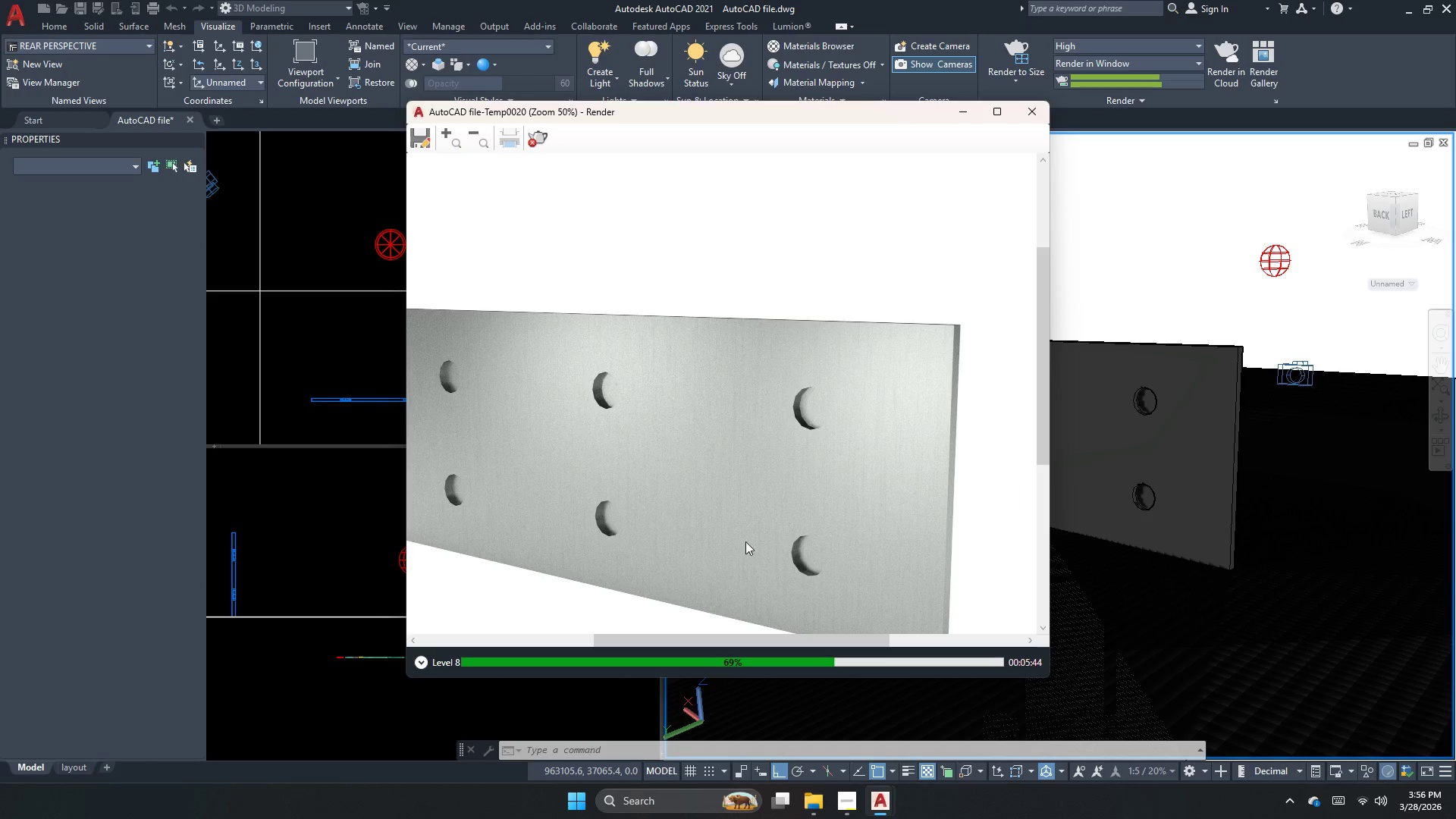 
scroll: coordinate [793, 432], scroll_direction: down, amount: 1.0
 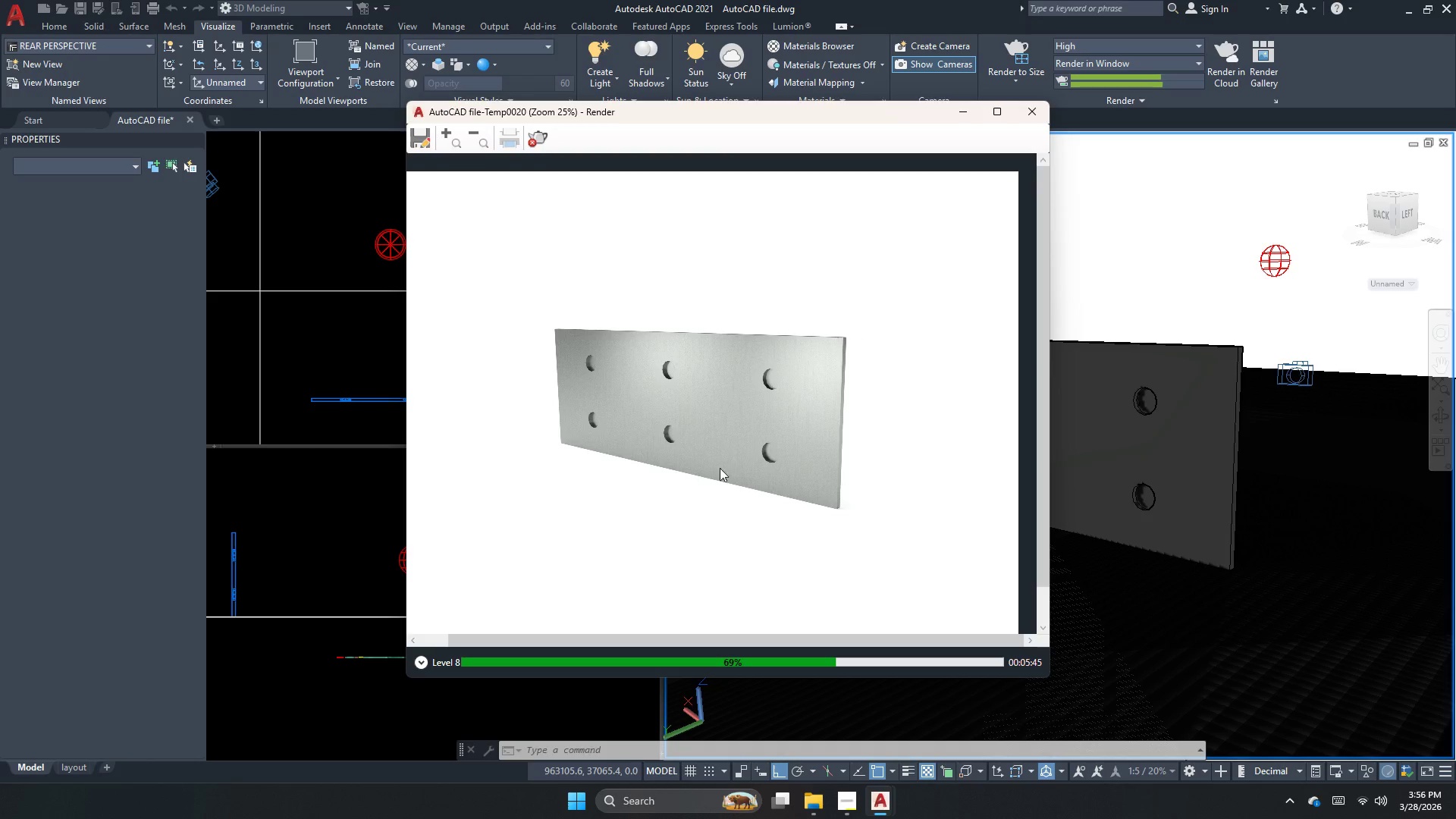 
left_click_drag(start_coordinate=[657, 416], to_coordinate=[654, 575])
 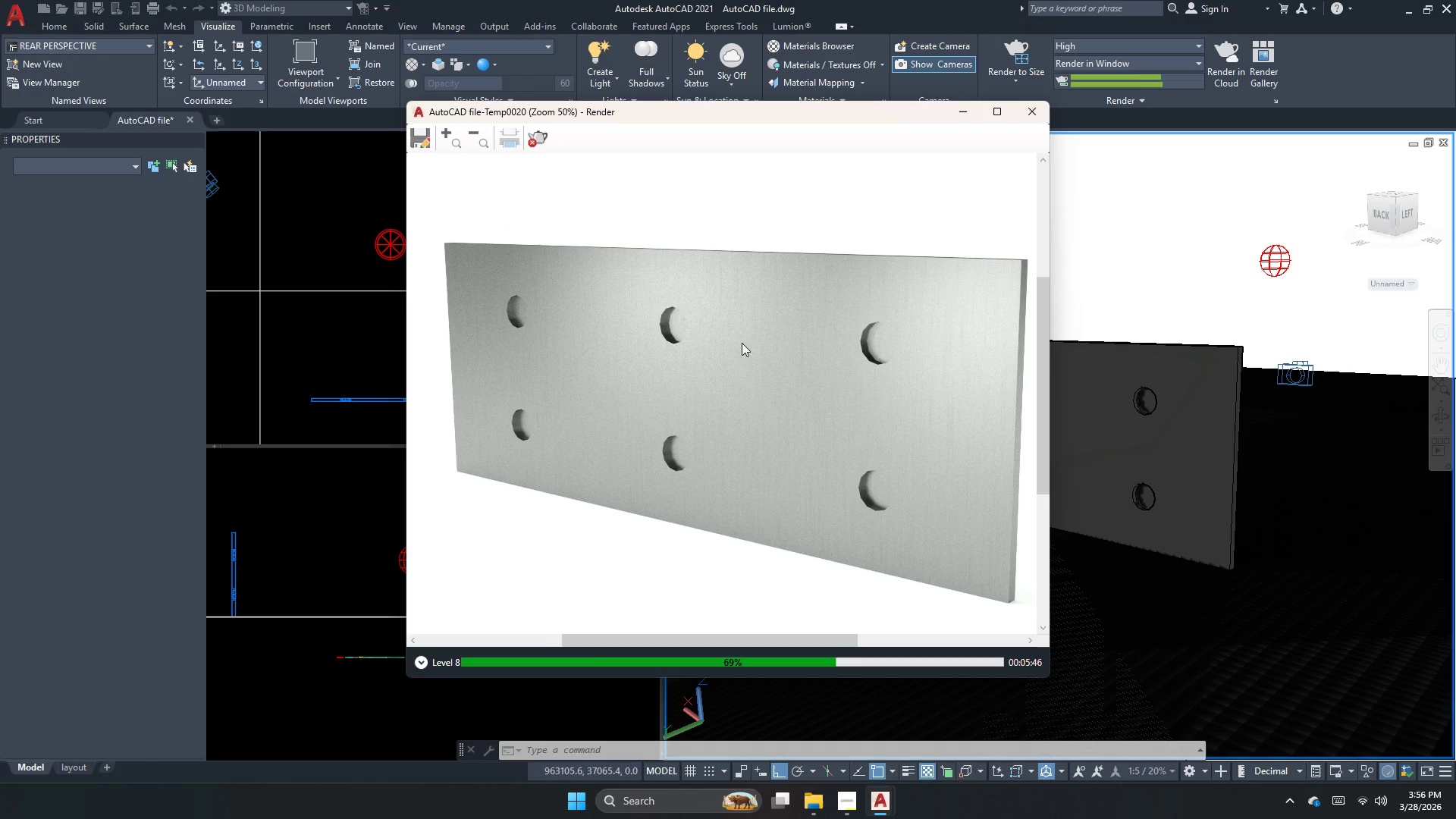 
scroll: coordinate [664, 485], scroll_direction: up, amount: 1.0
 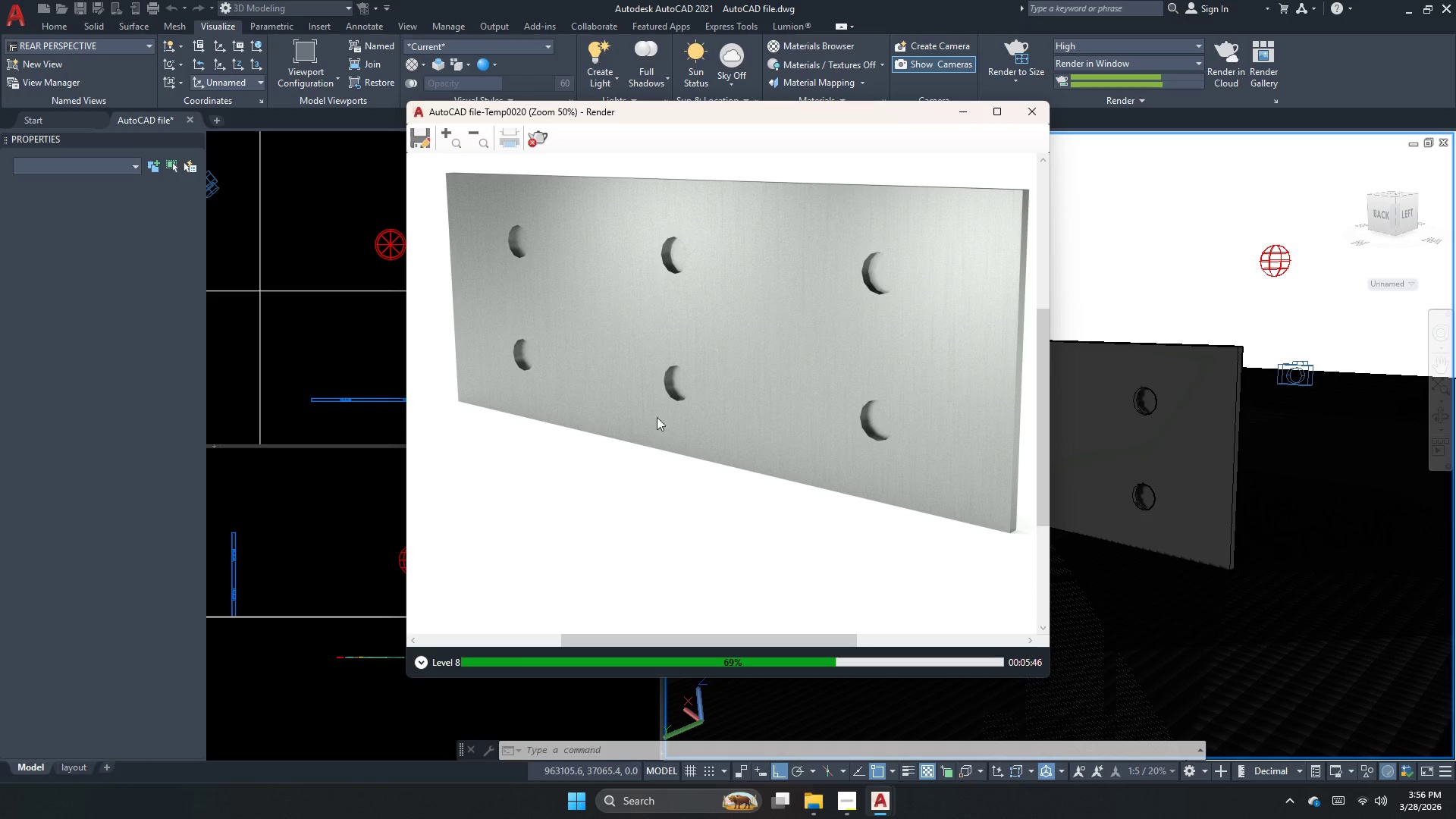 
left_click_drag(start_coordinate=[742, 341], to_coordinate=[865, 280])
 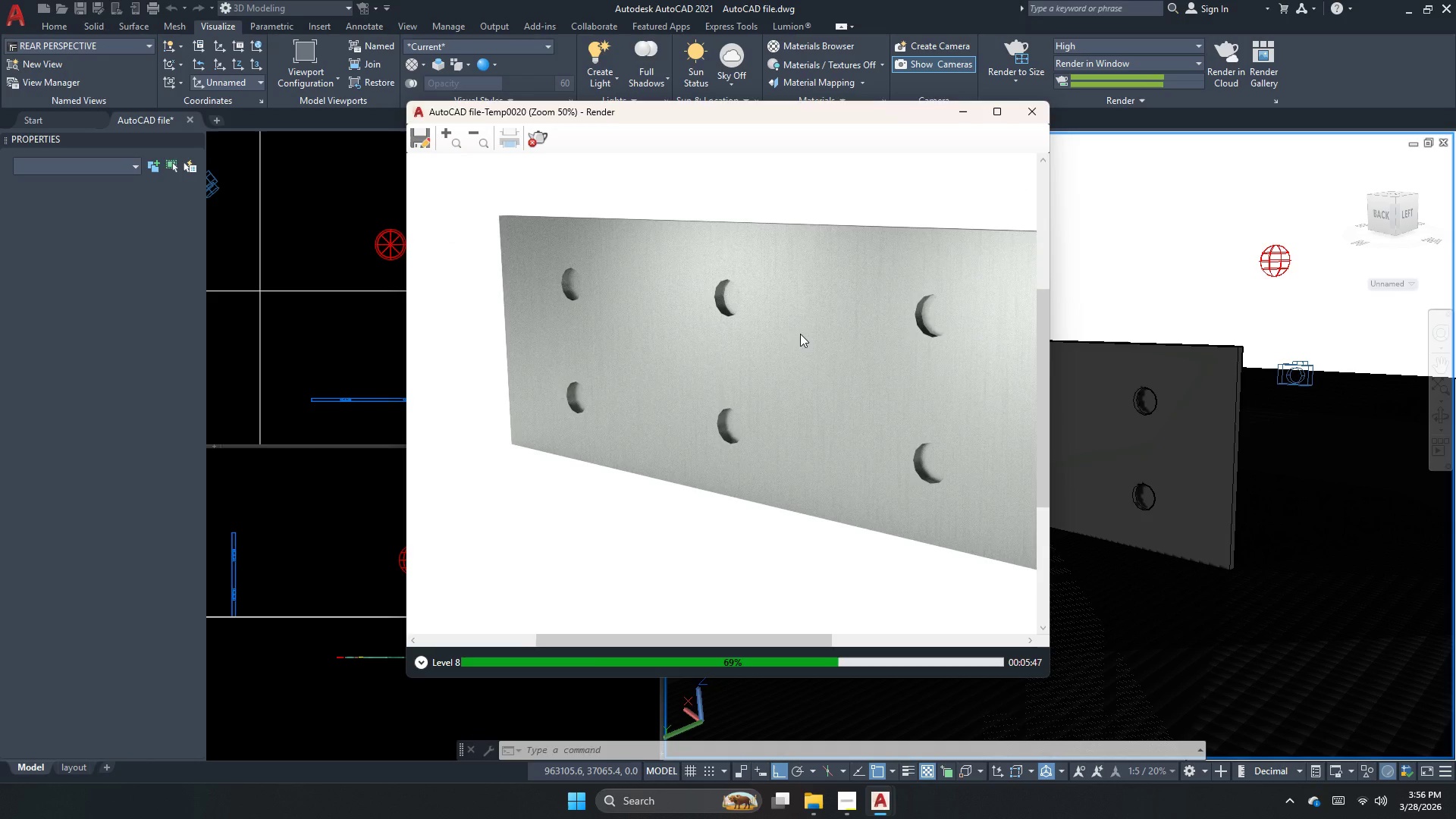 
left_click_drag(start_coordinate=[770, 359], to_coordinate=[640, 526])
 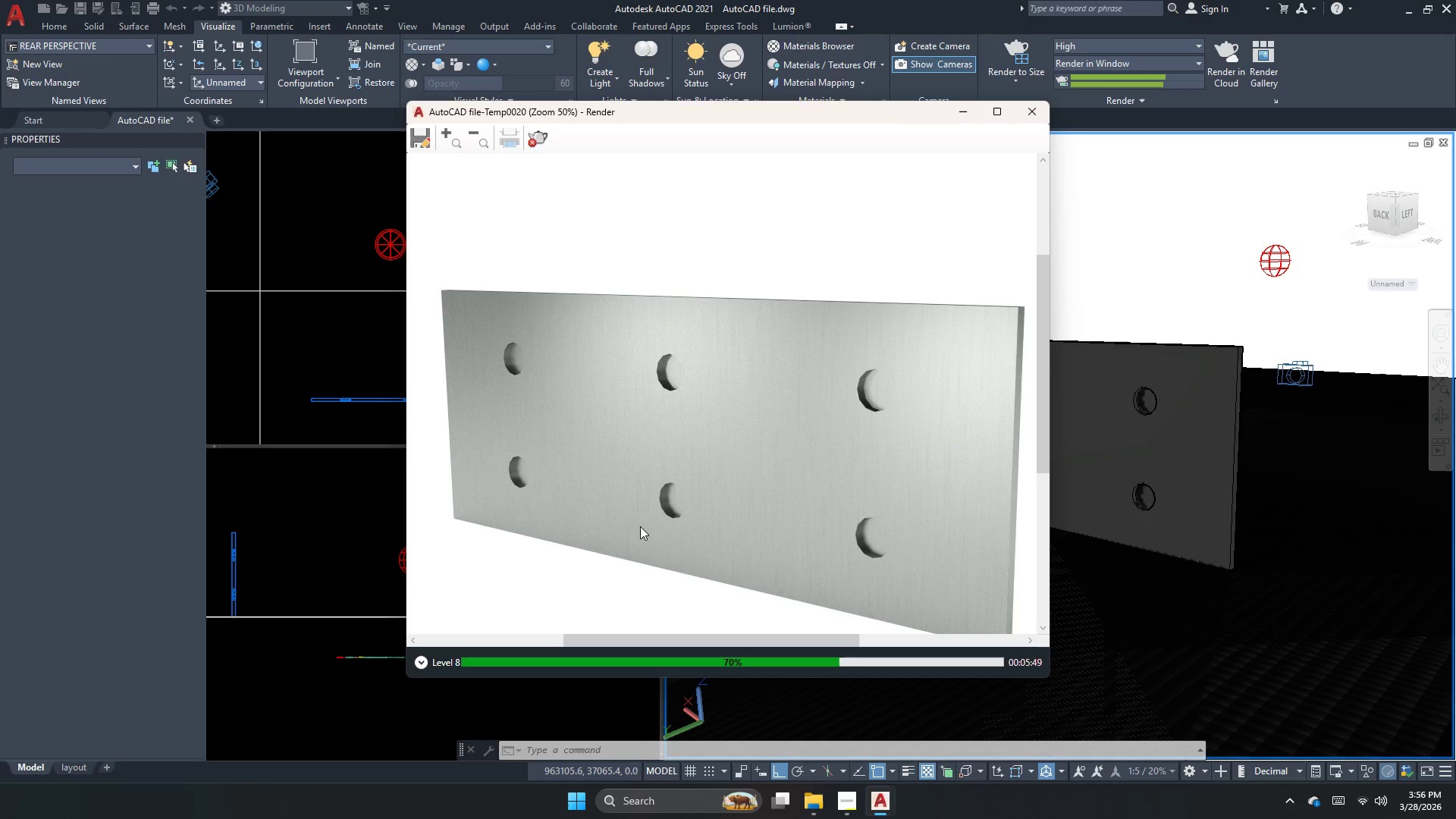 
scroll: coordinate [640, 526], scroll_direction: none, amount: 0.0
 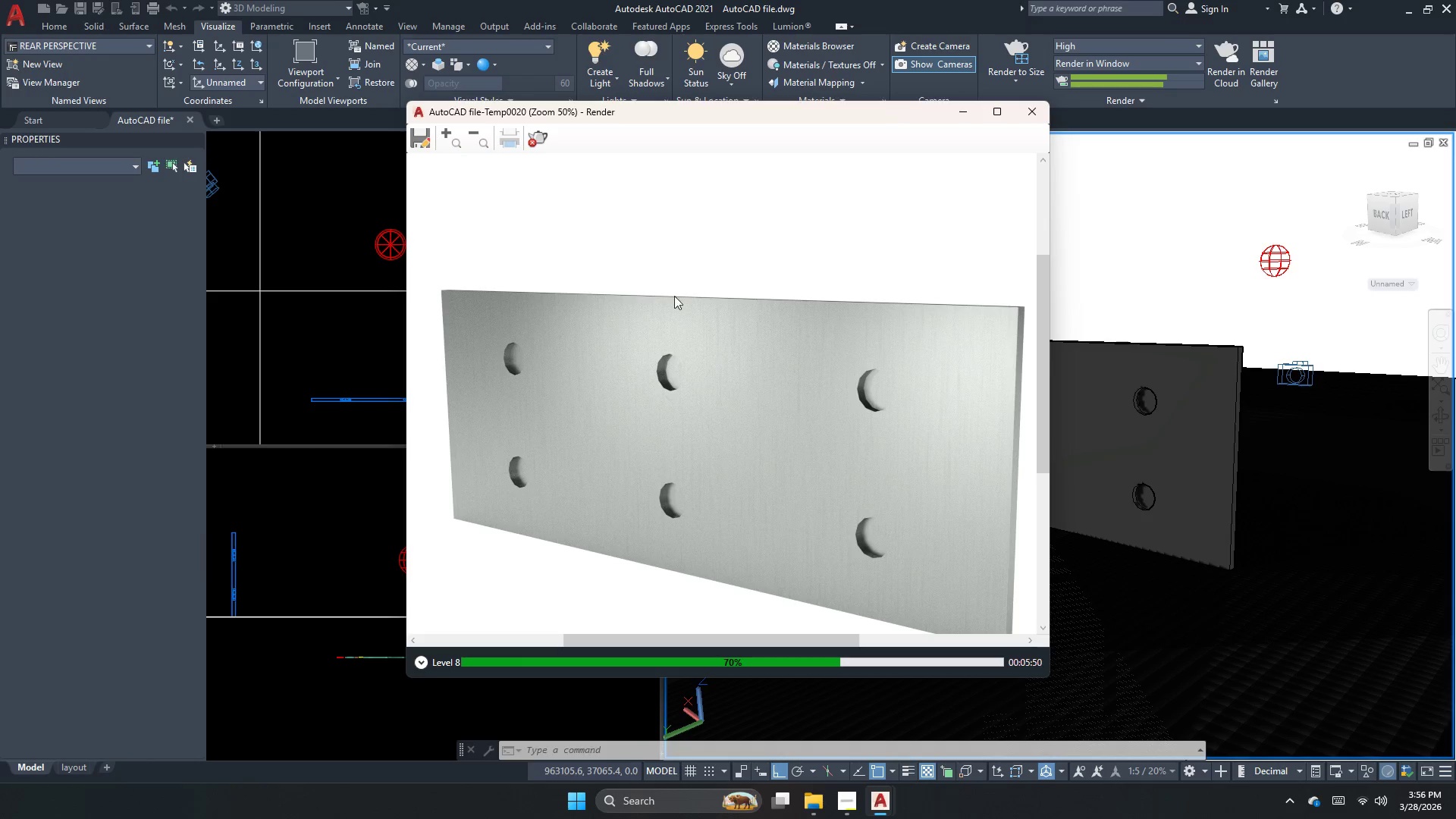 
scroll: coordinate [655, 315], scroll_direction: up, amount: 1.0
 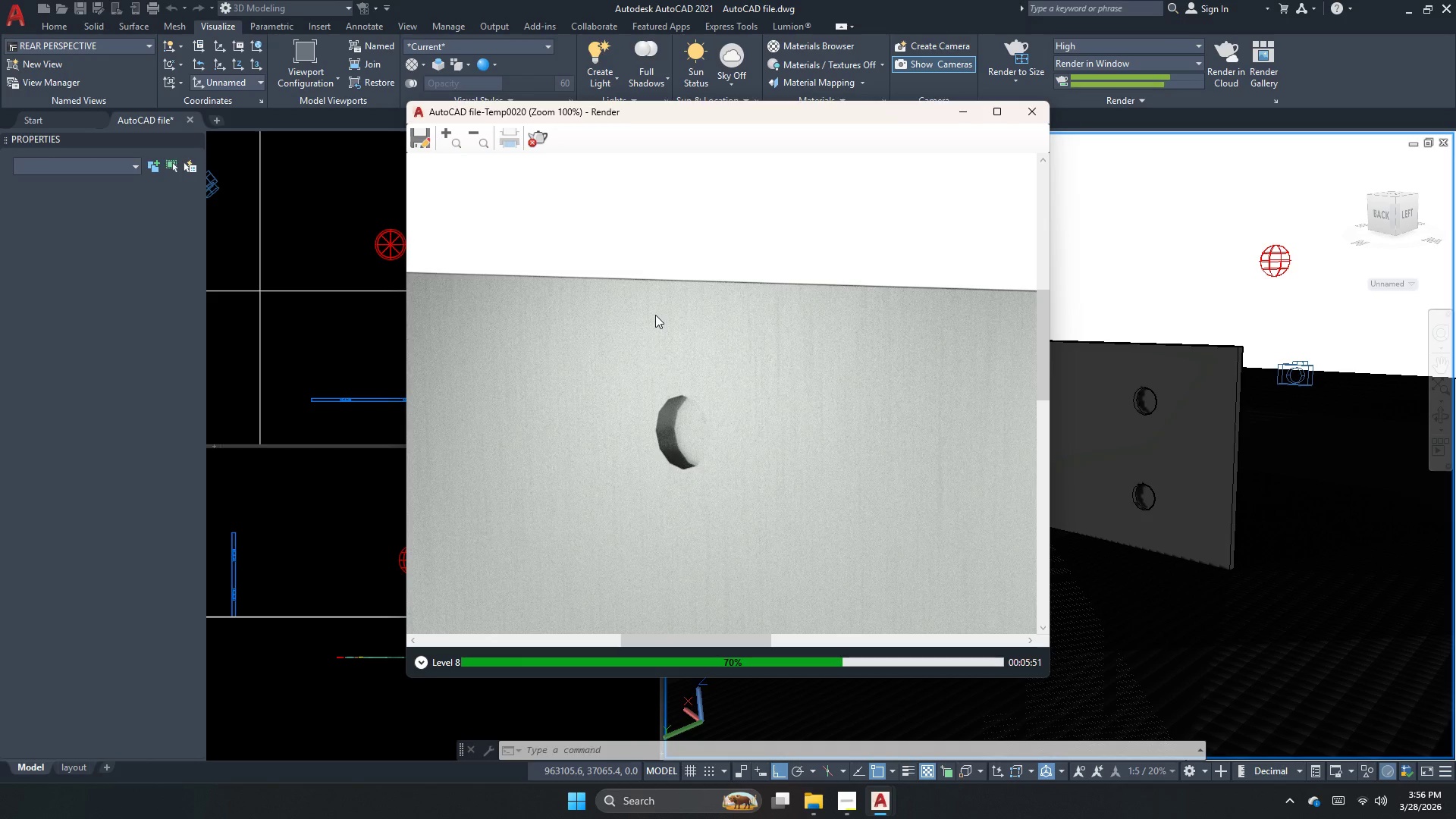 
scroll: coordinate [655, 315], scroll_direction: down, amount: 2.0
 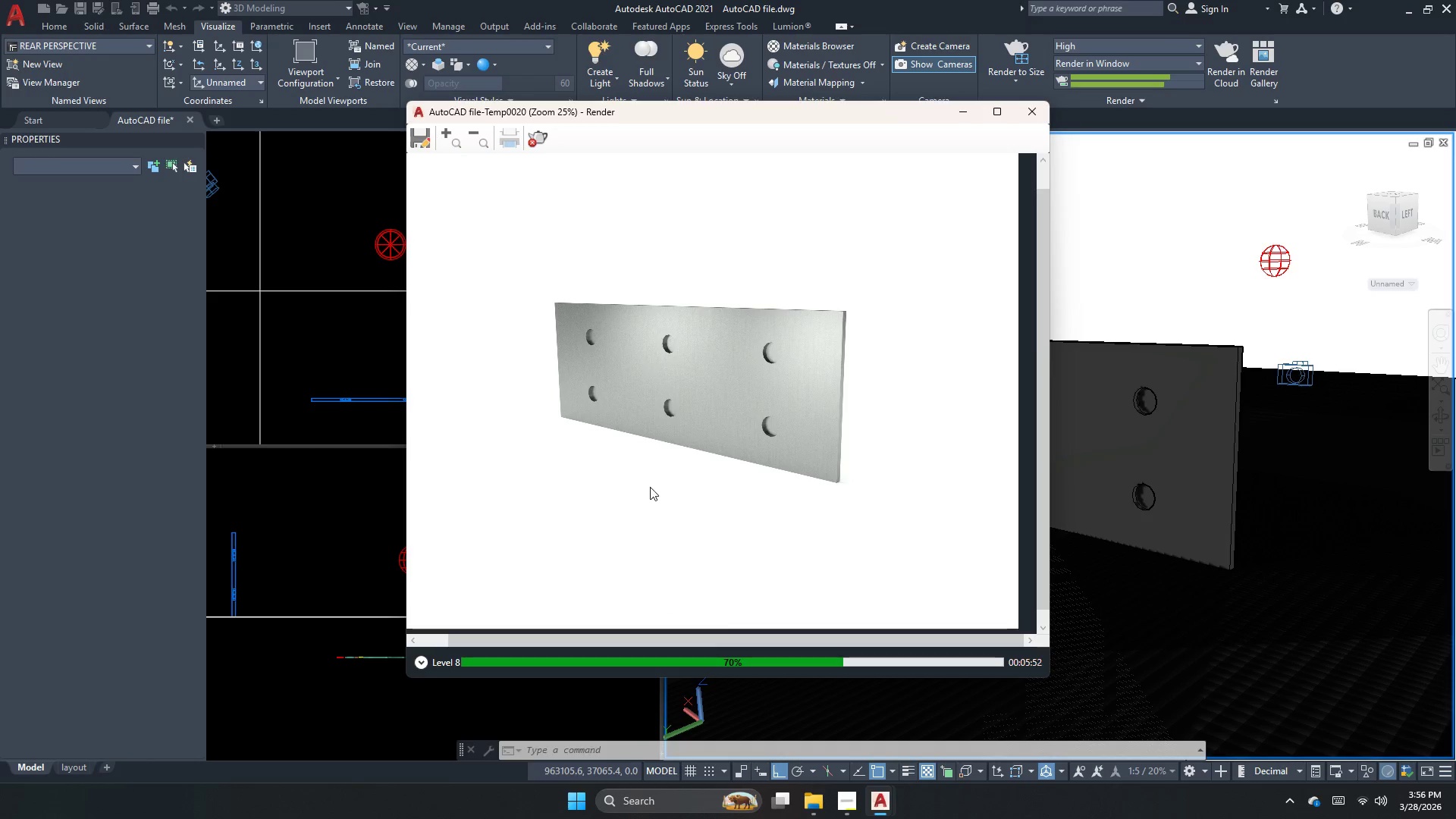 
scroll: coordinate [650, 487], scroll_direction: up, amount: 1.0
 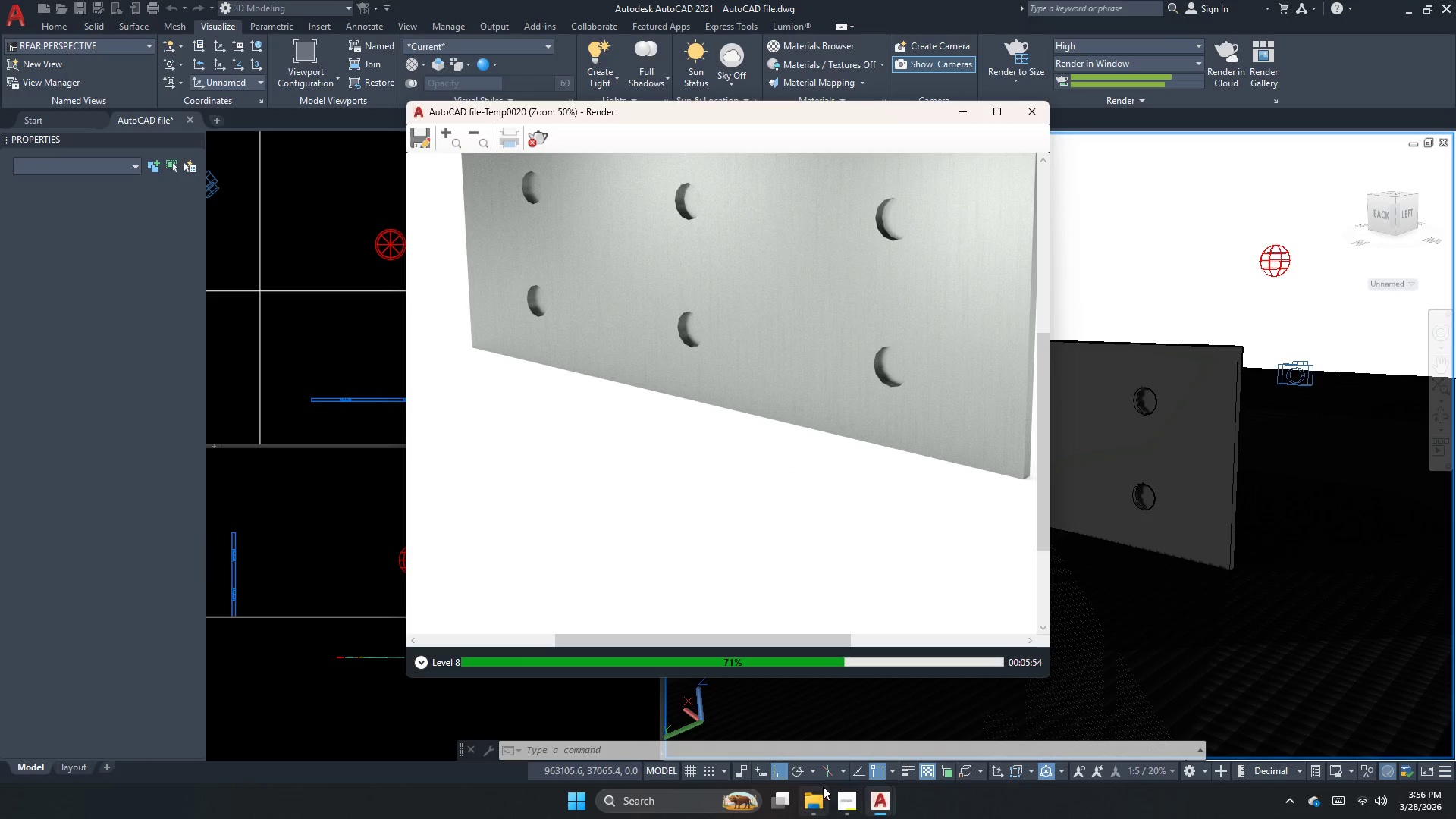 
left_click([820, 797])
 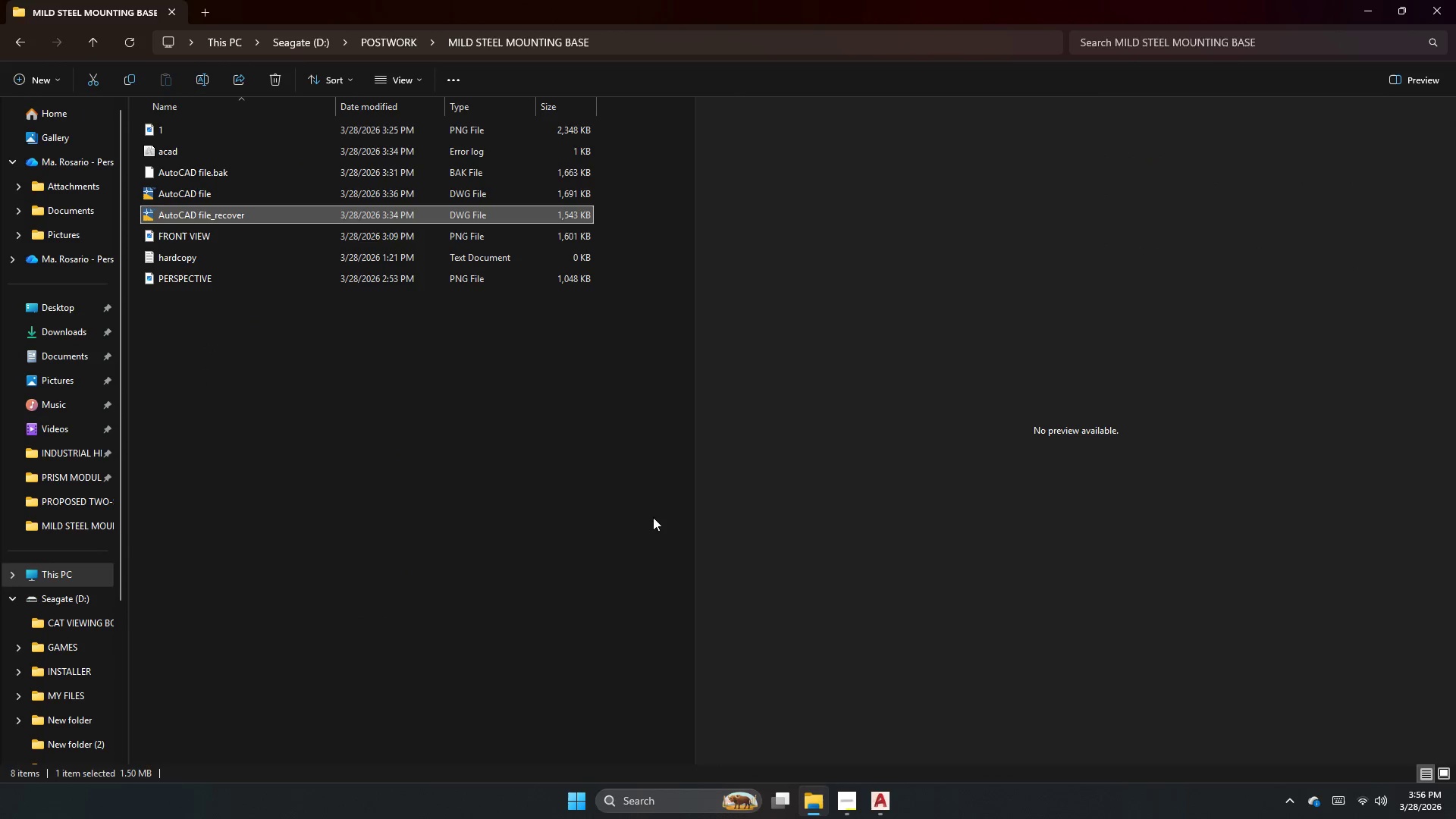 
left_click_drag(start_coordinate=[541, 460], to_coordinate=[535, 458])
 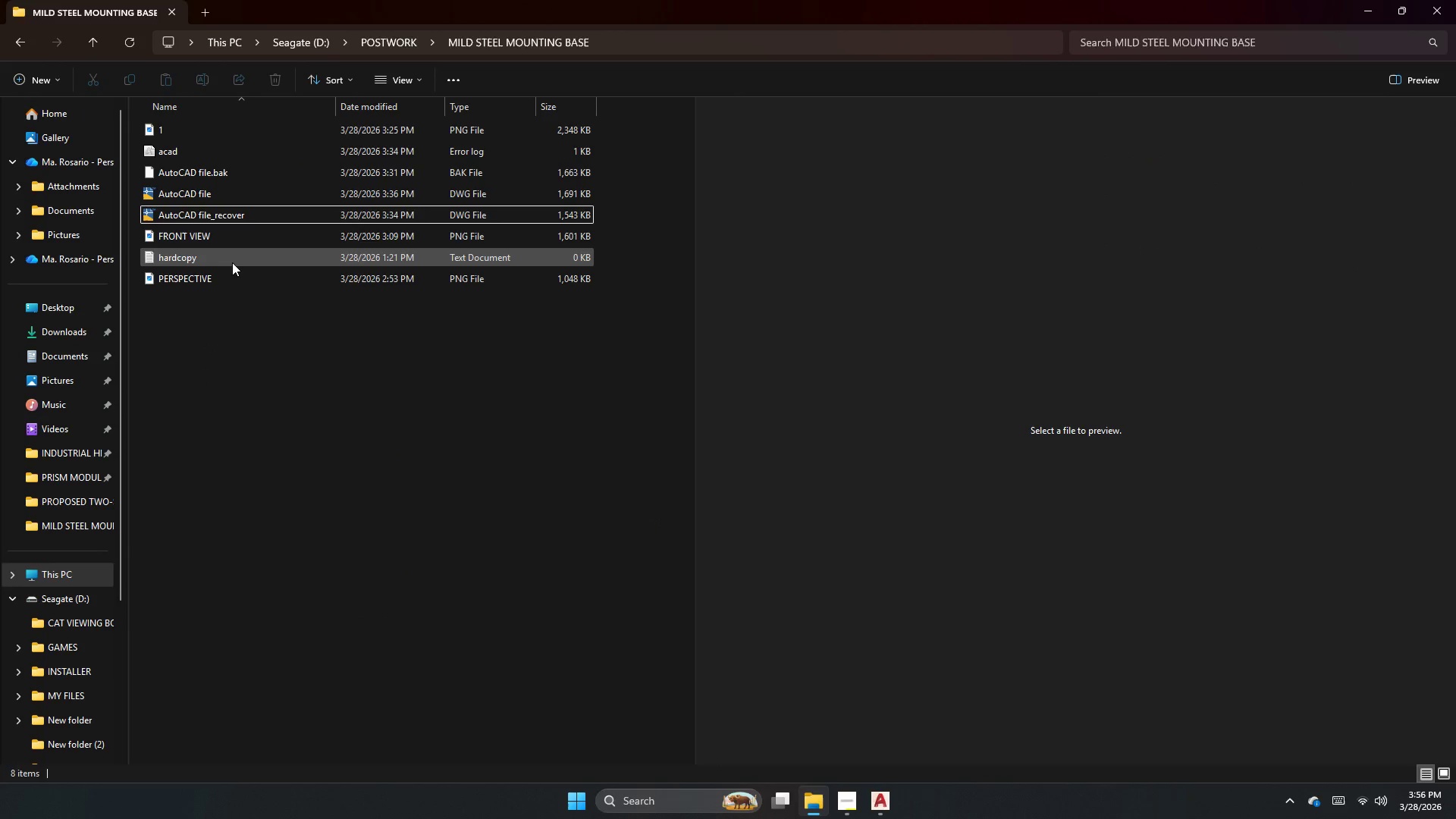 
left_click([231, 259])
 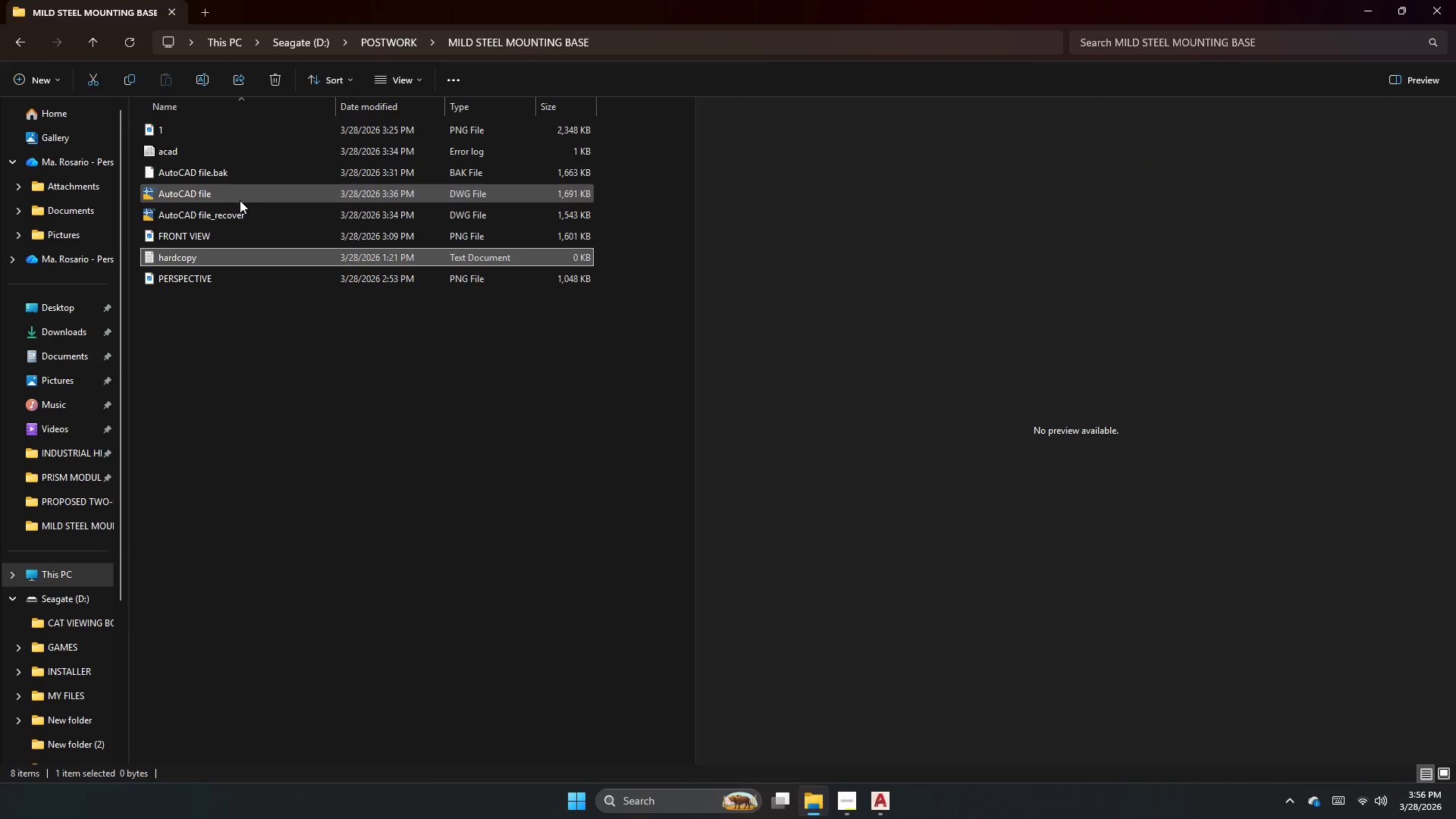 
left_click([233, 211])
 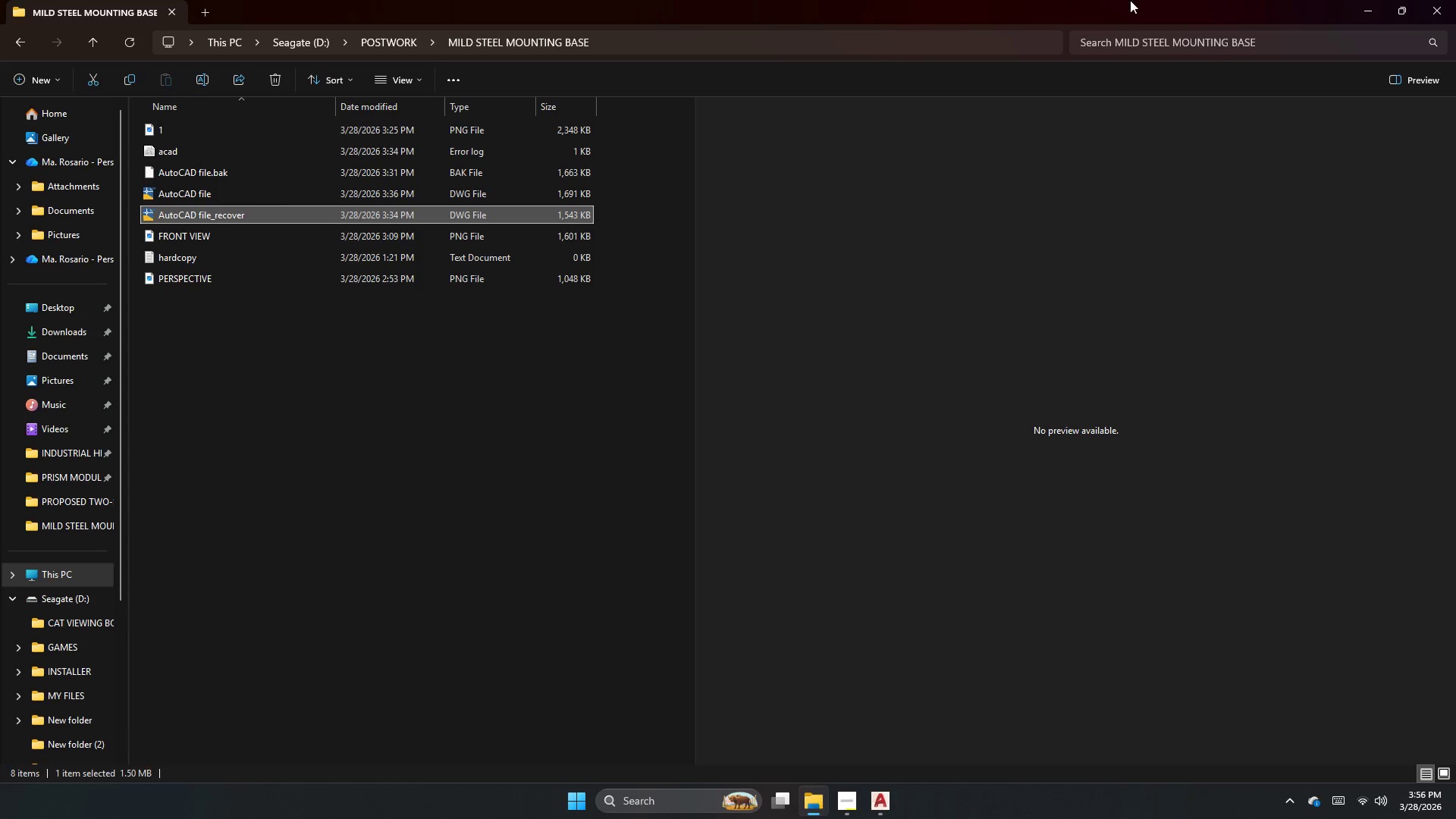 
key(Delete)
 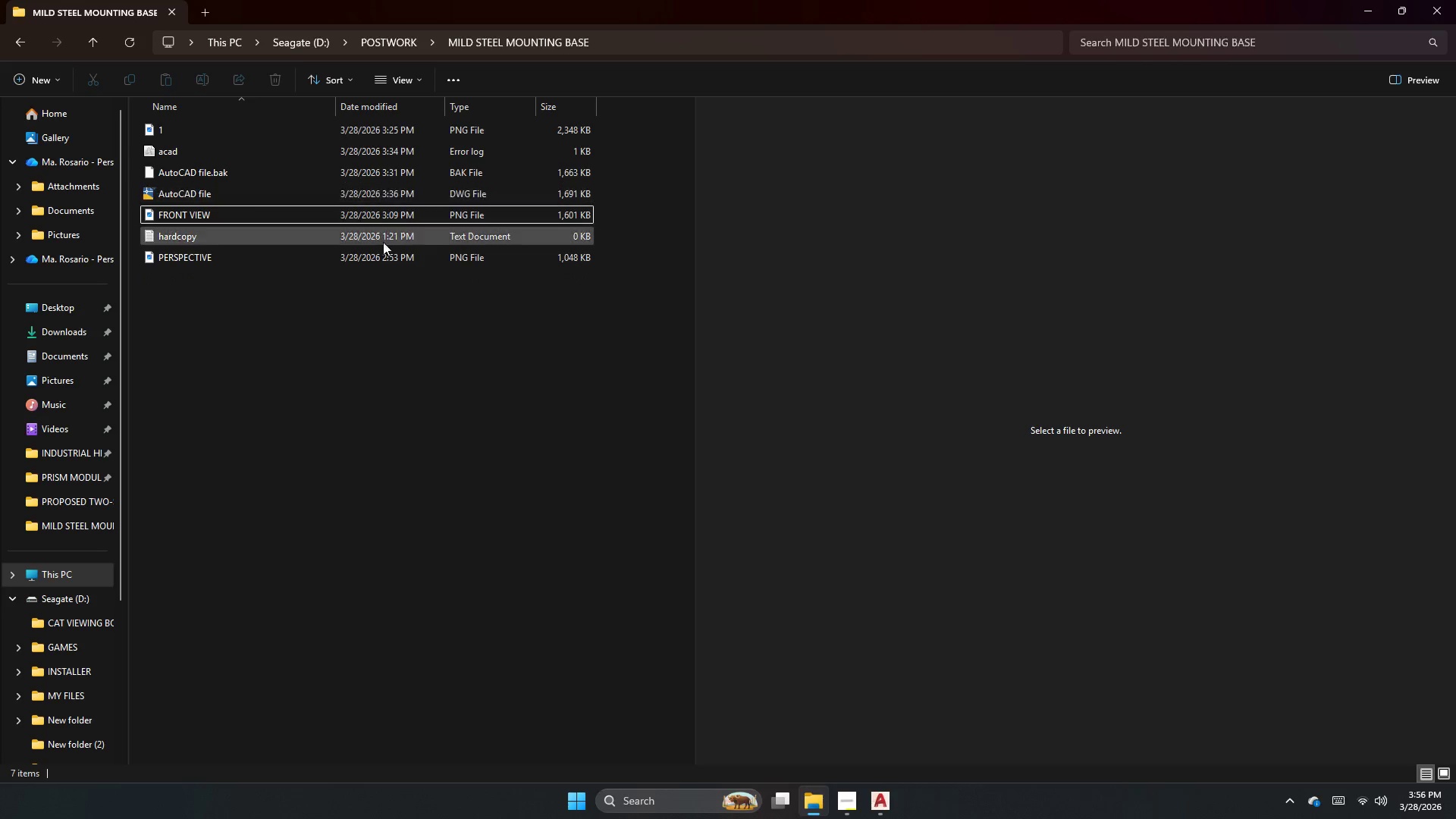 
left_click([385, 237])
 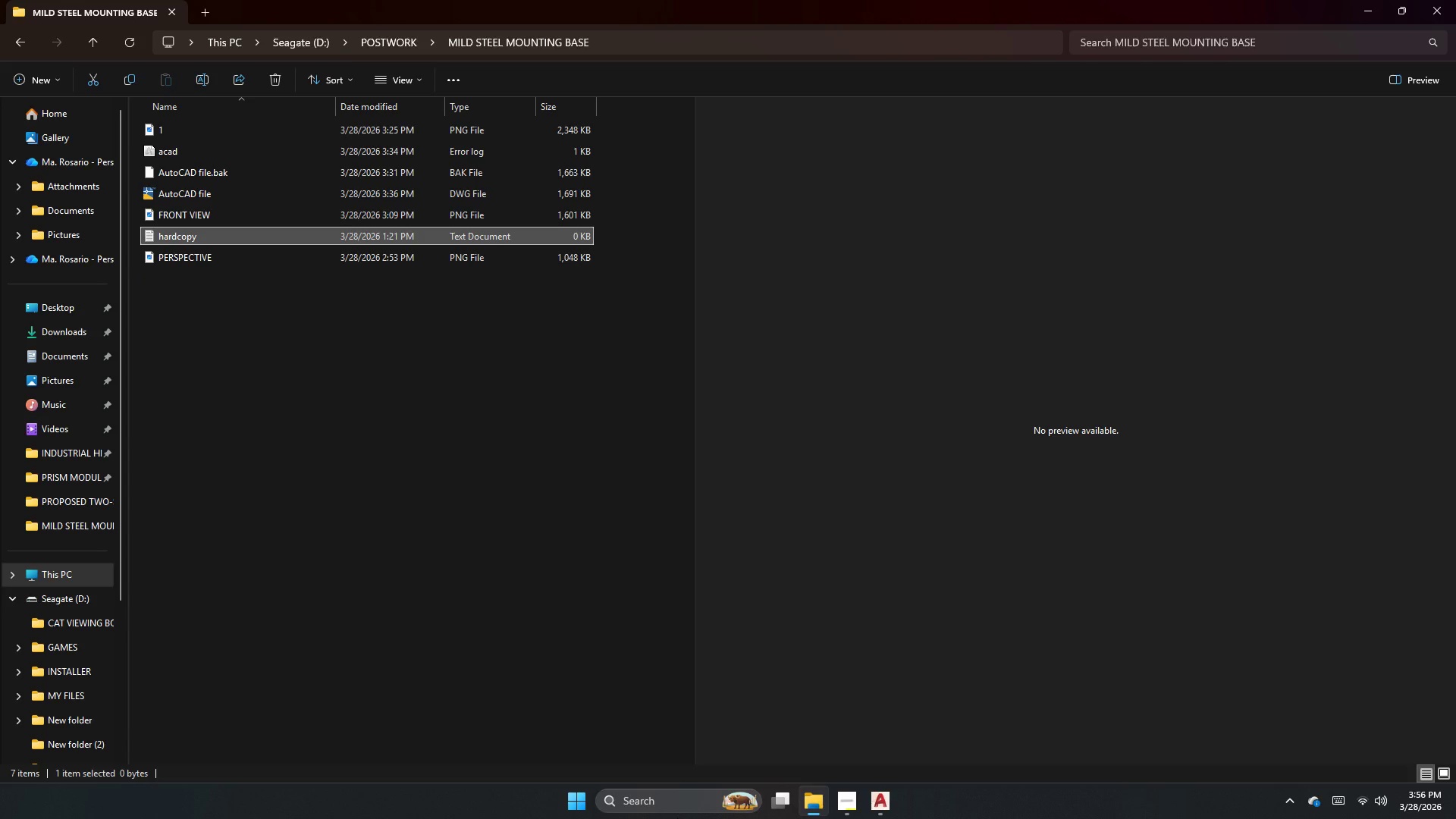 
hold_key(key=ControlRight, duration=1.52)
left_click([165, 168])
 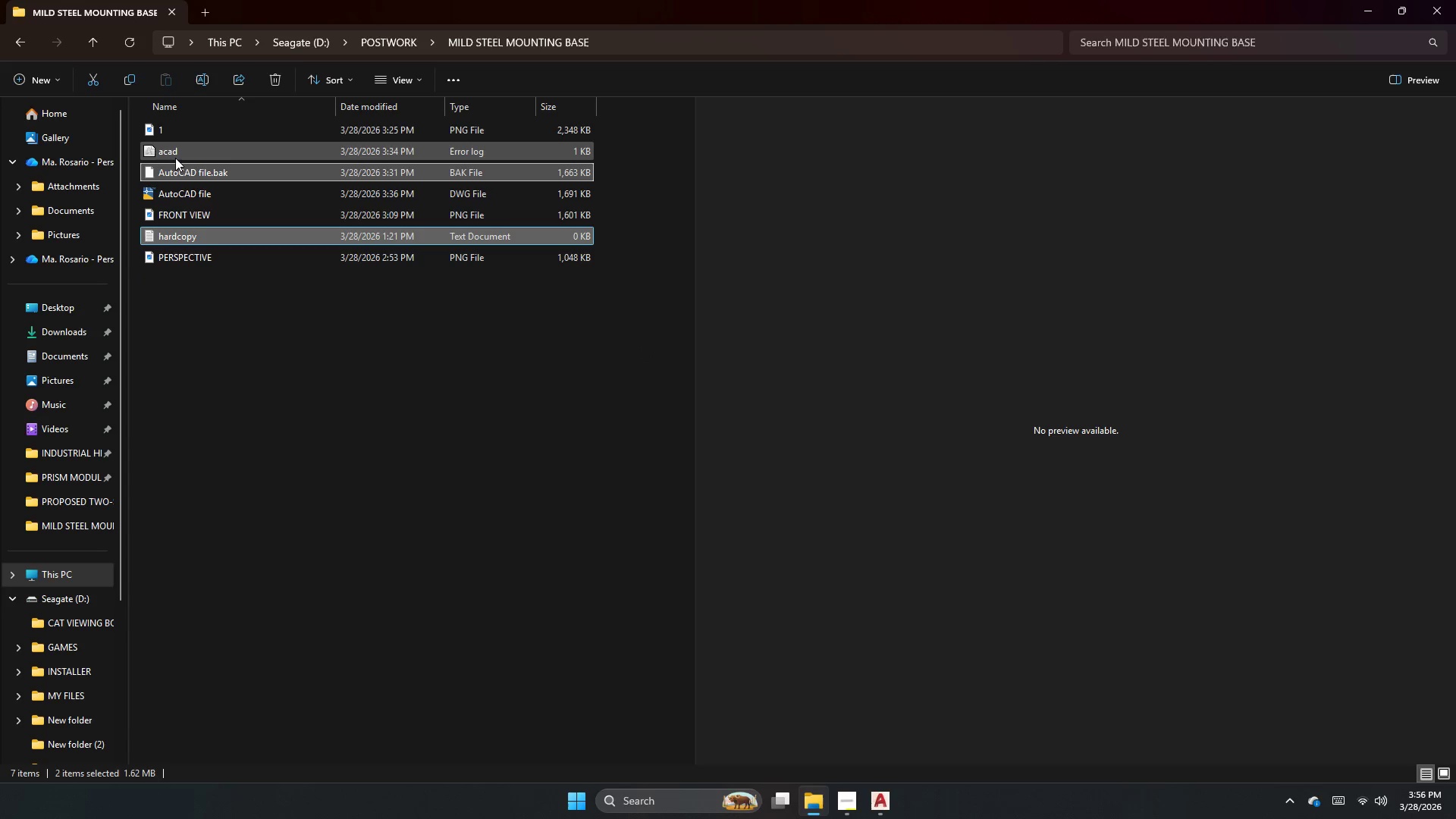 
hold_key(key=ControlRight, duration=1.51)
left_click([187, 149])
 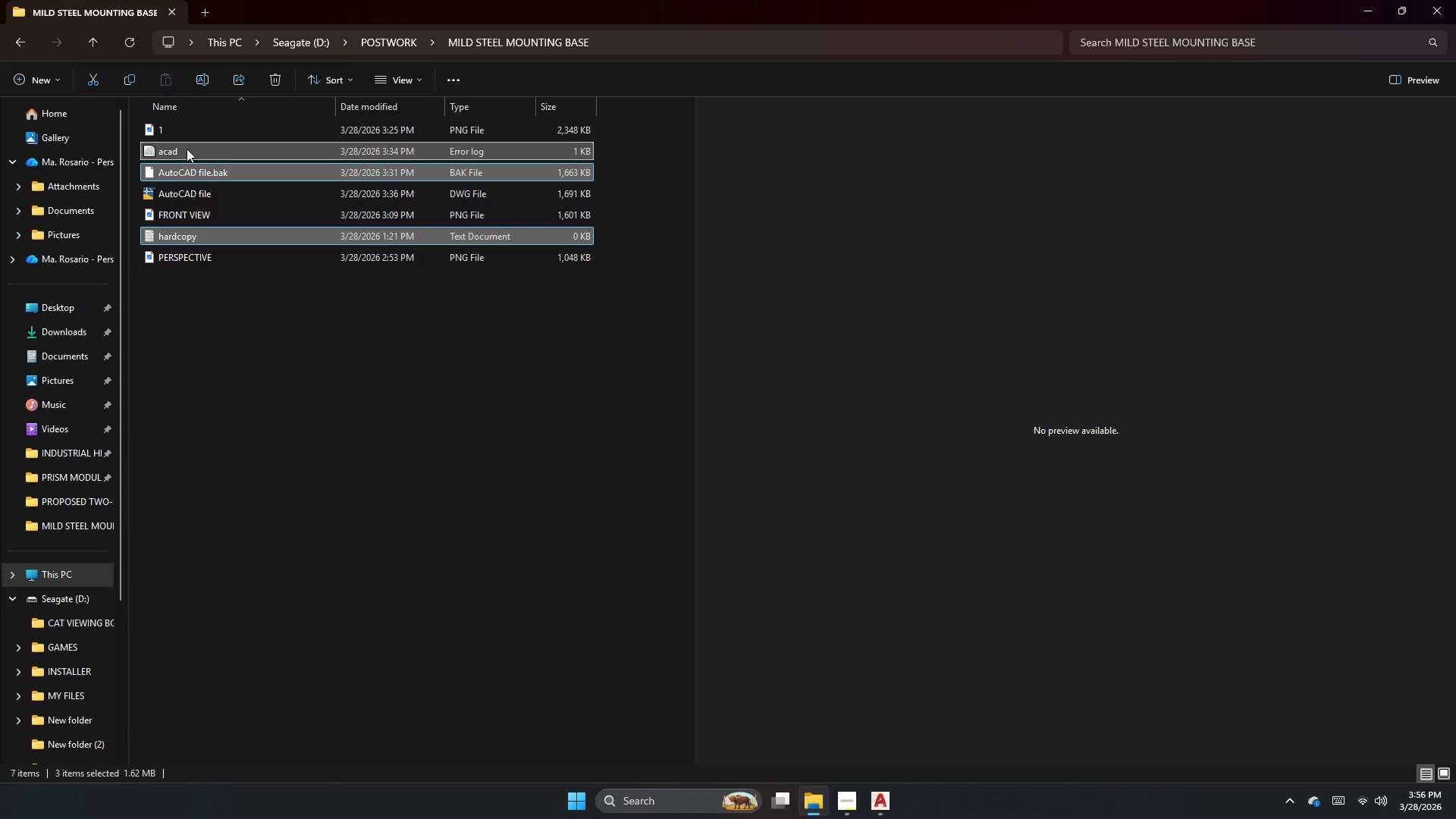 
hold_key(key=ControlRight, duration=1.03)
 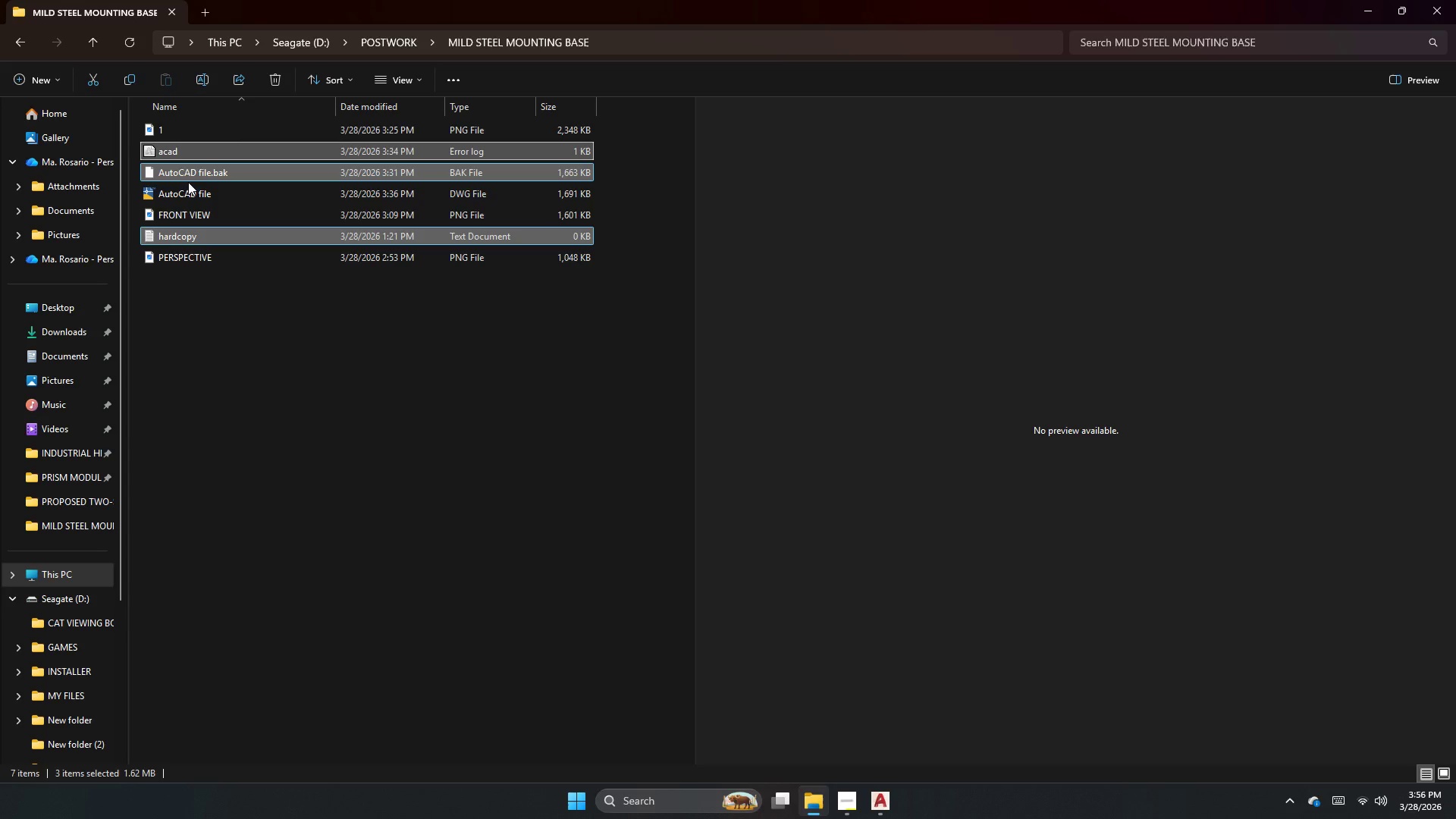 
key(Delete)
 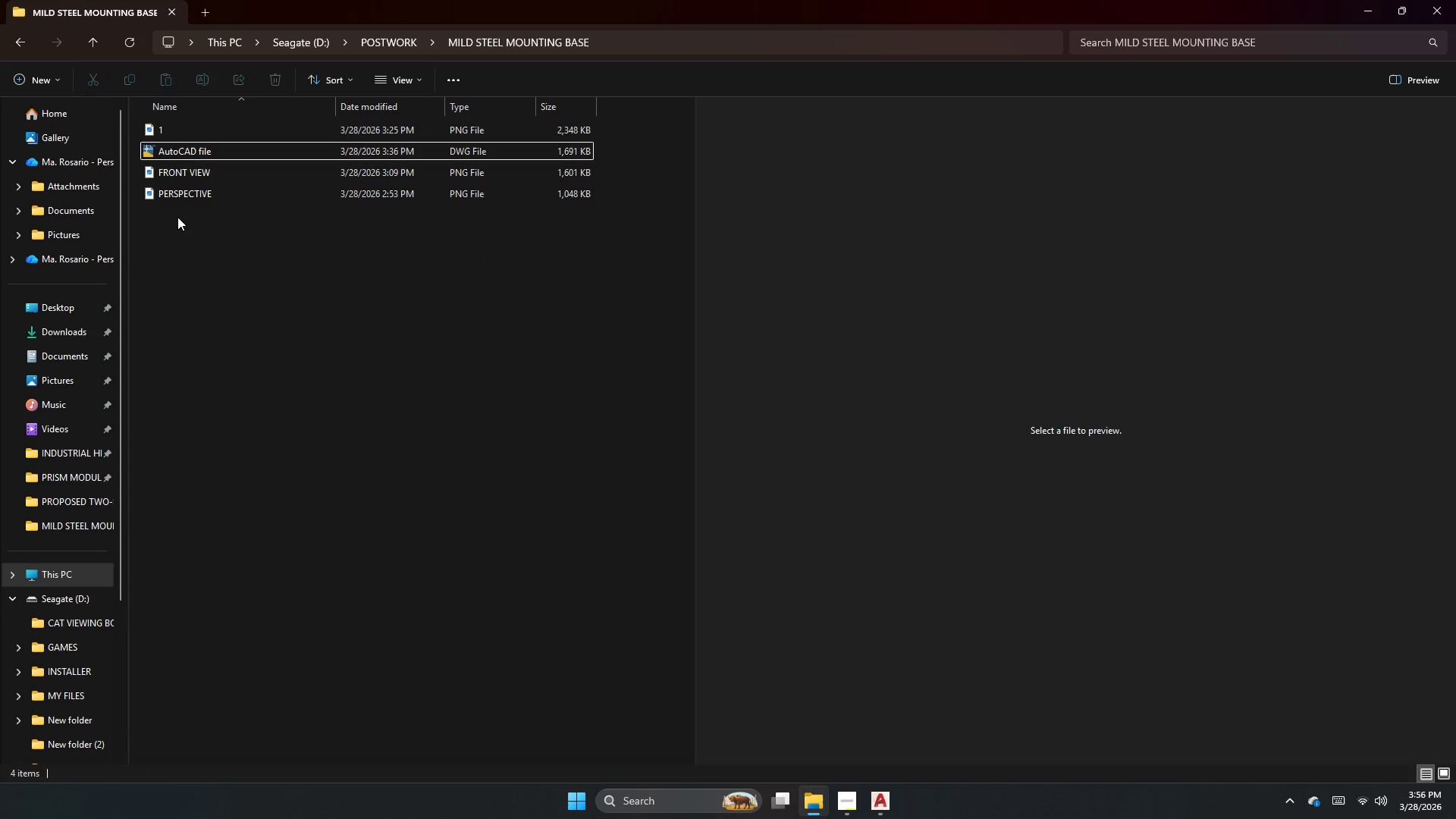 
left_click([173, 212])
 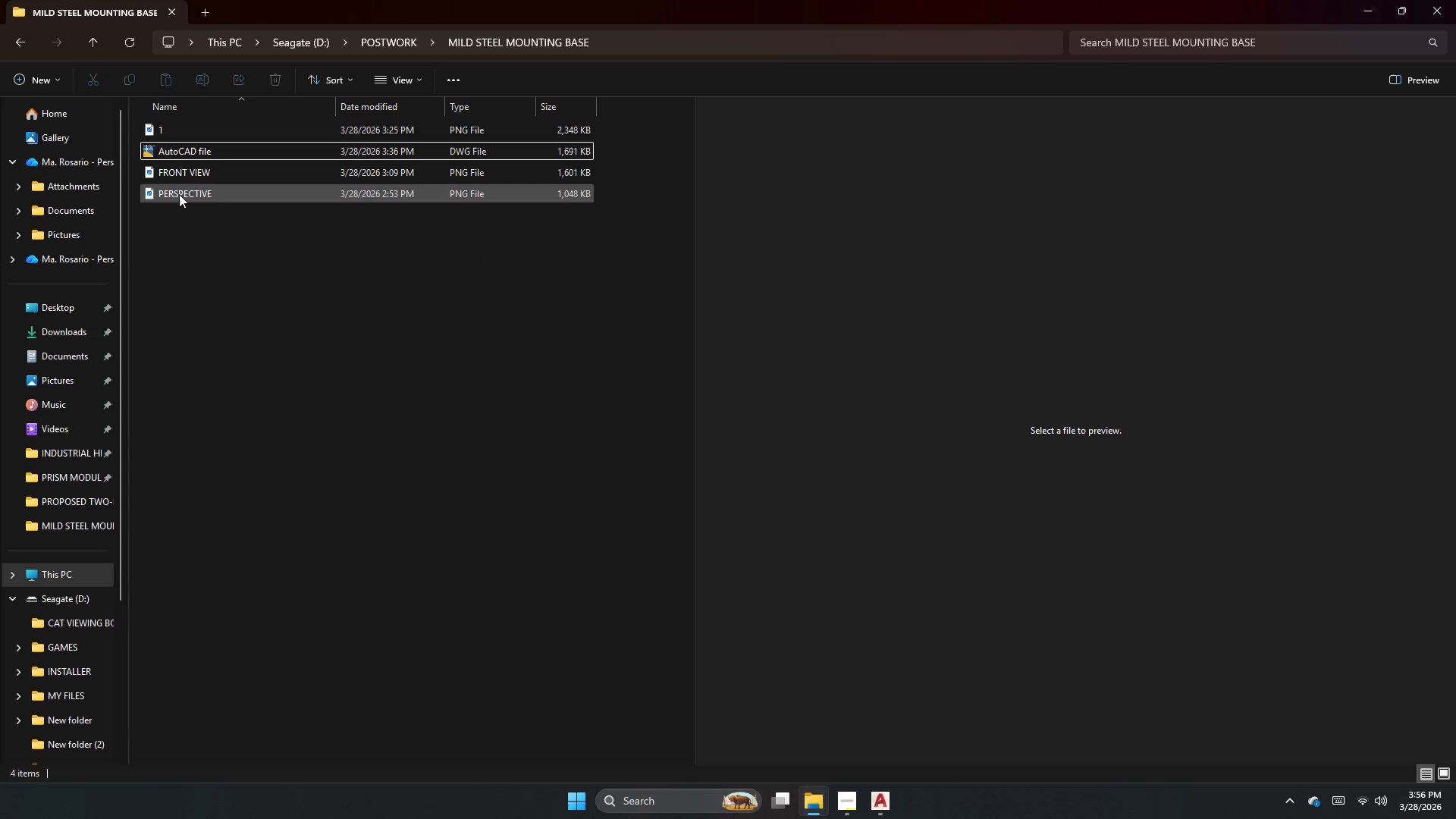 
left_click([179, 193])
 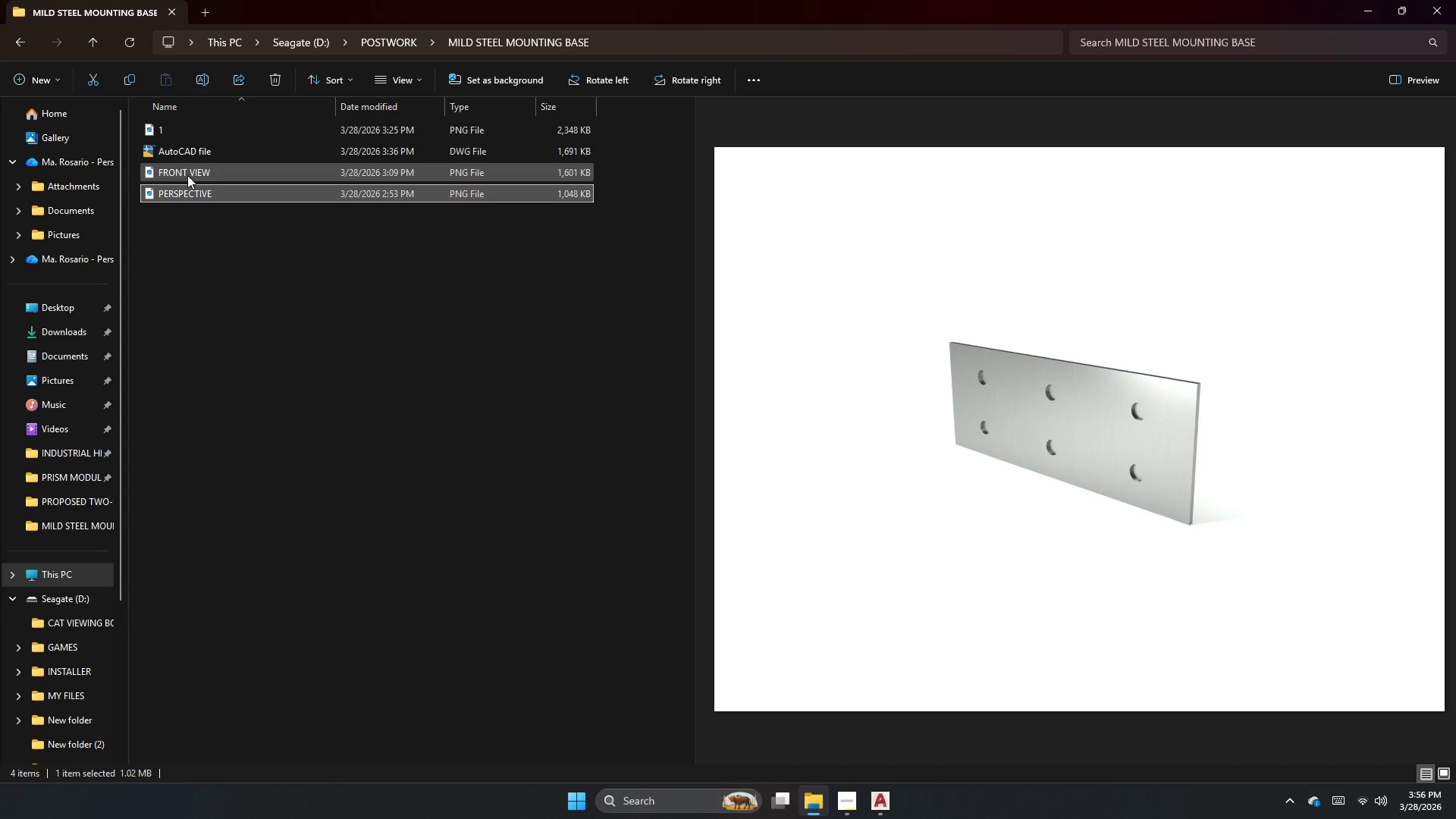 
left_click([189, 174])
 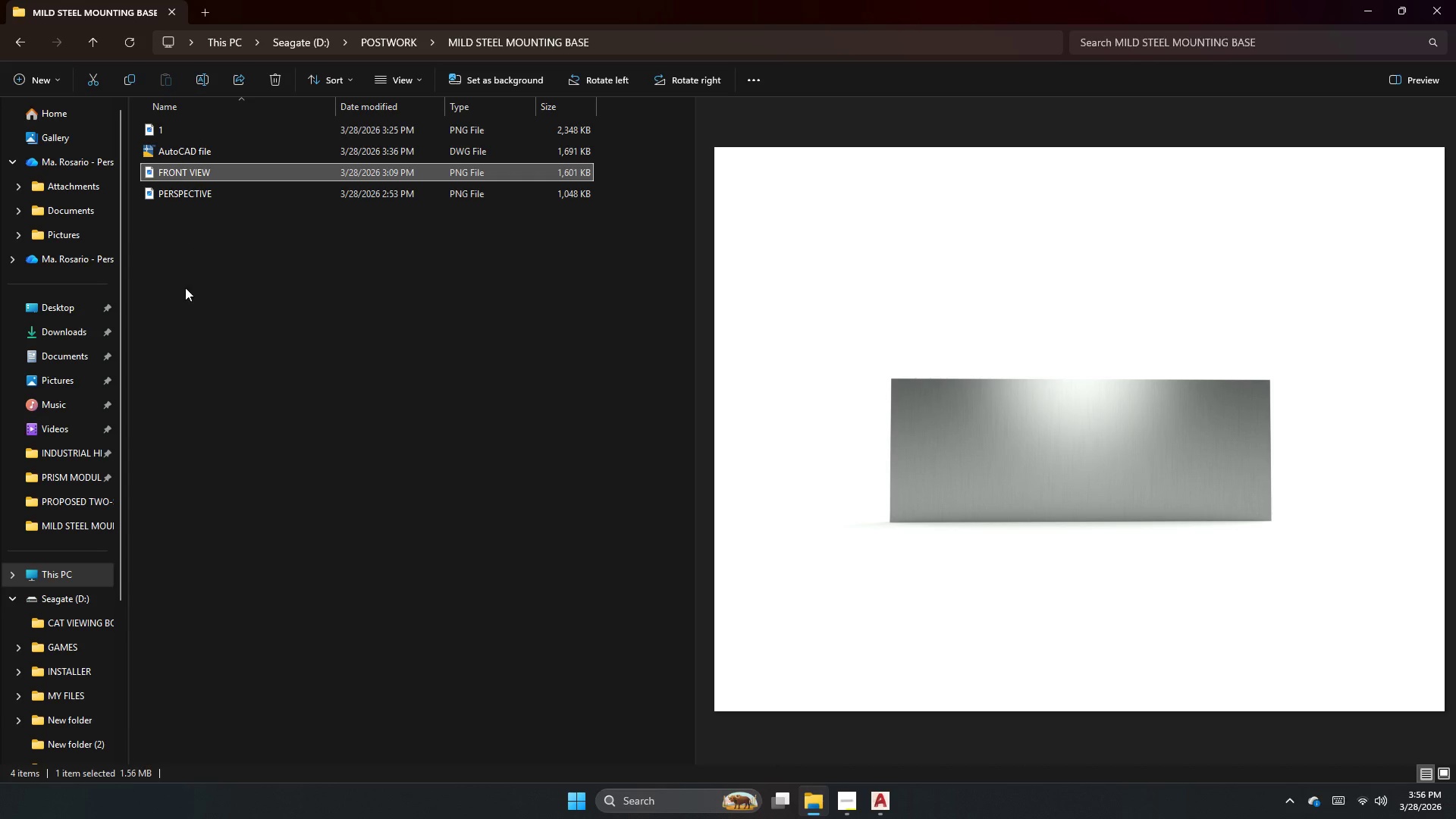 
right_click([185, 290])
 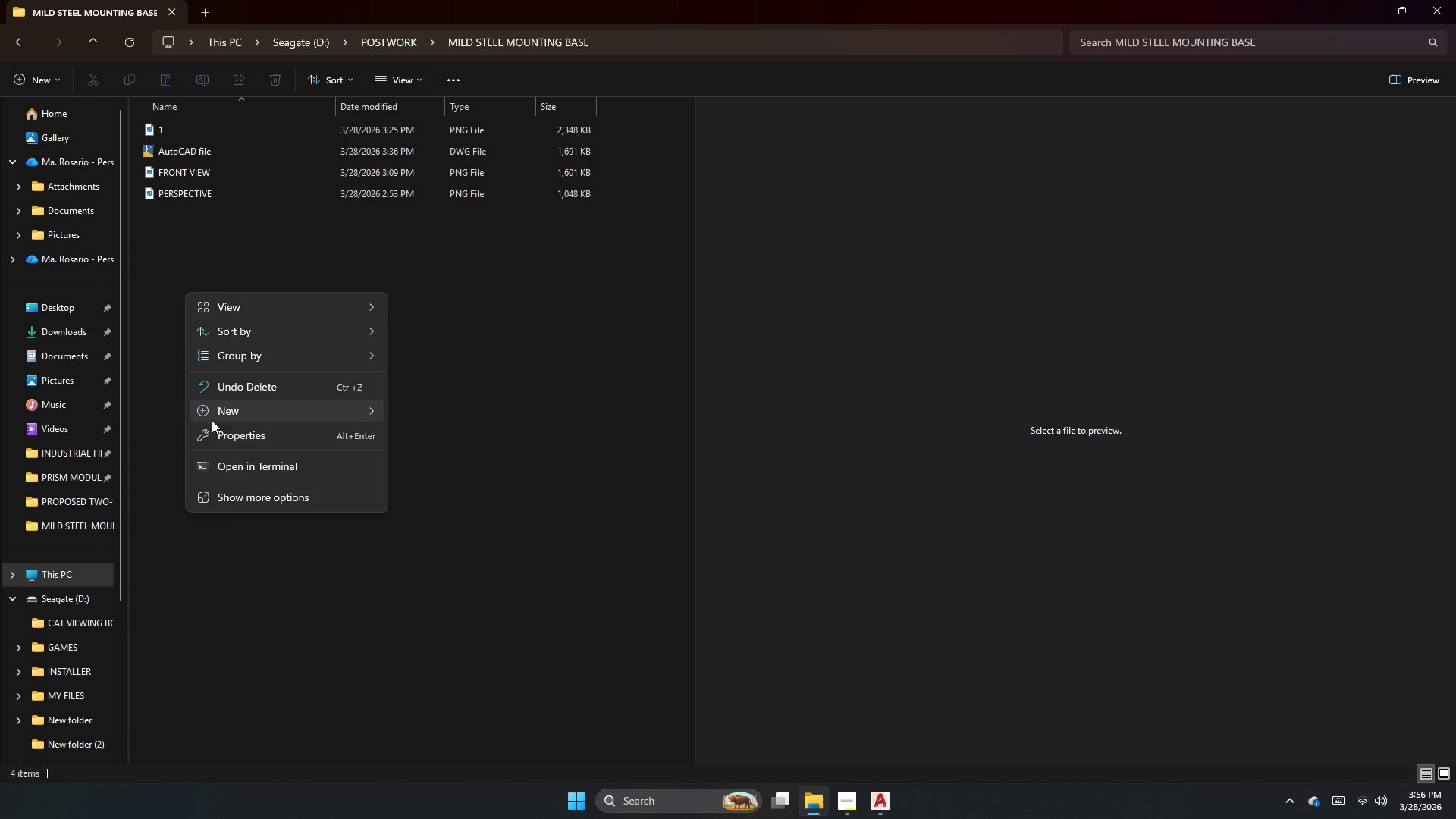 
left_click([217, 413])
 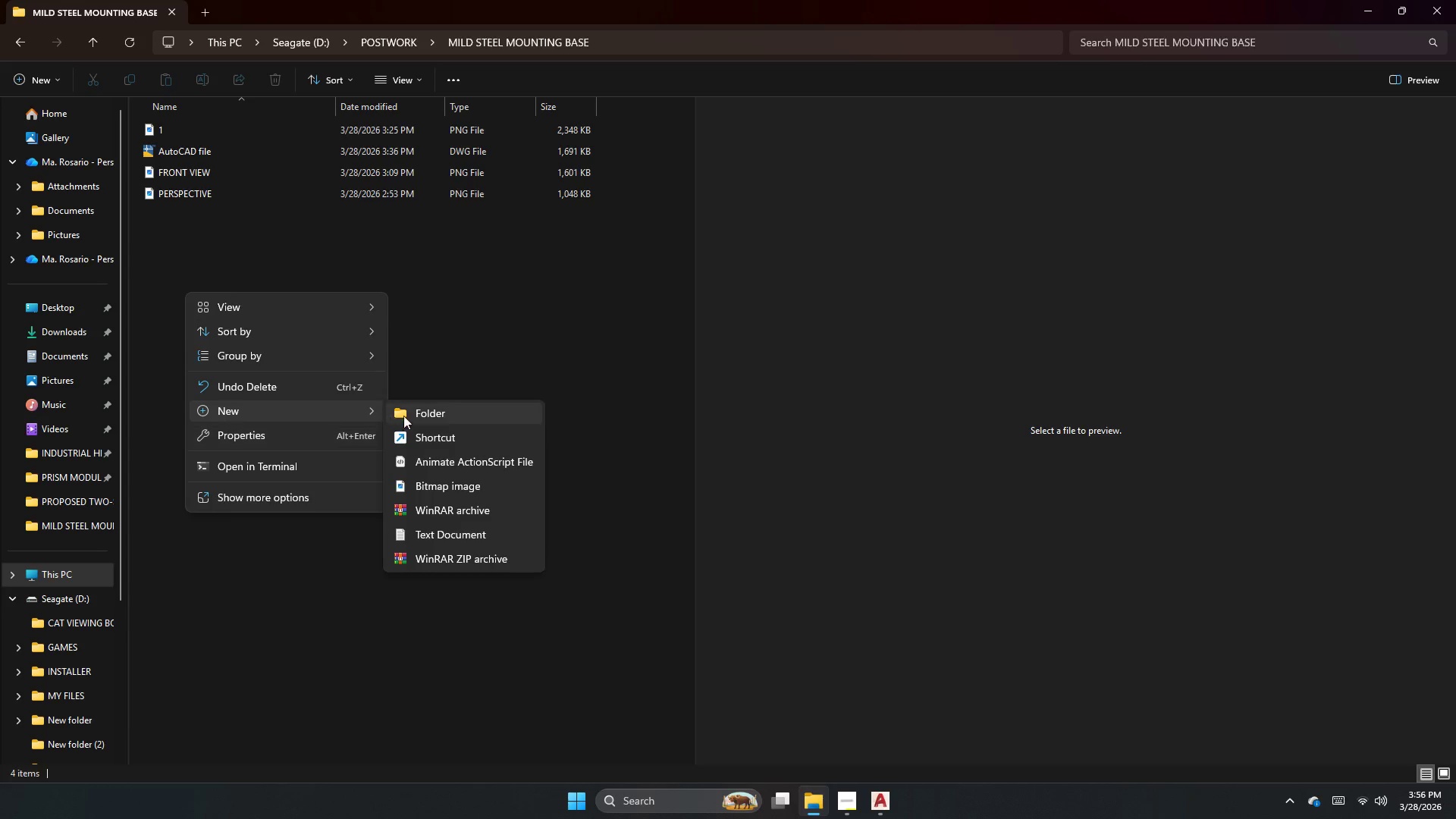 
left_click([413, 413])
 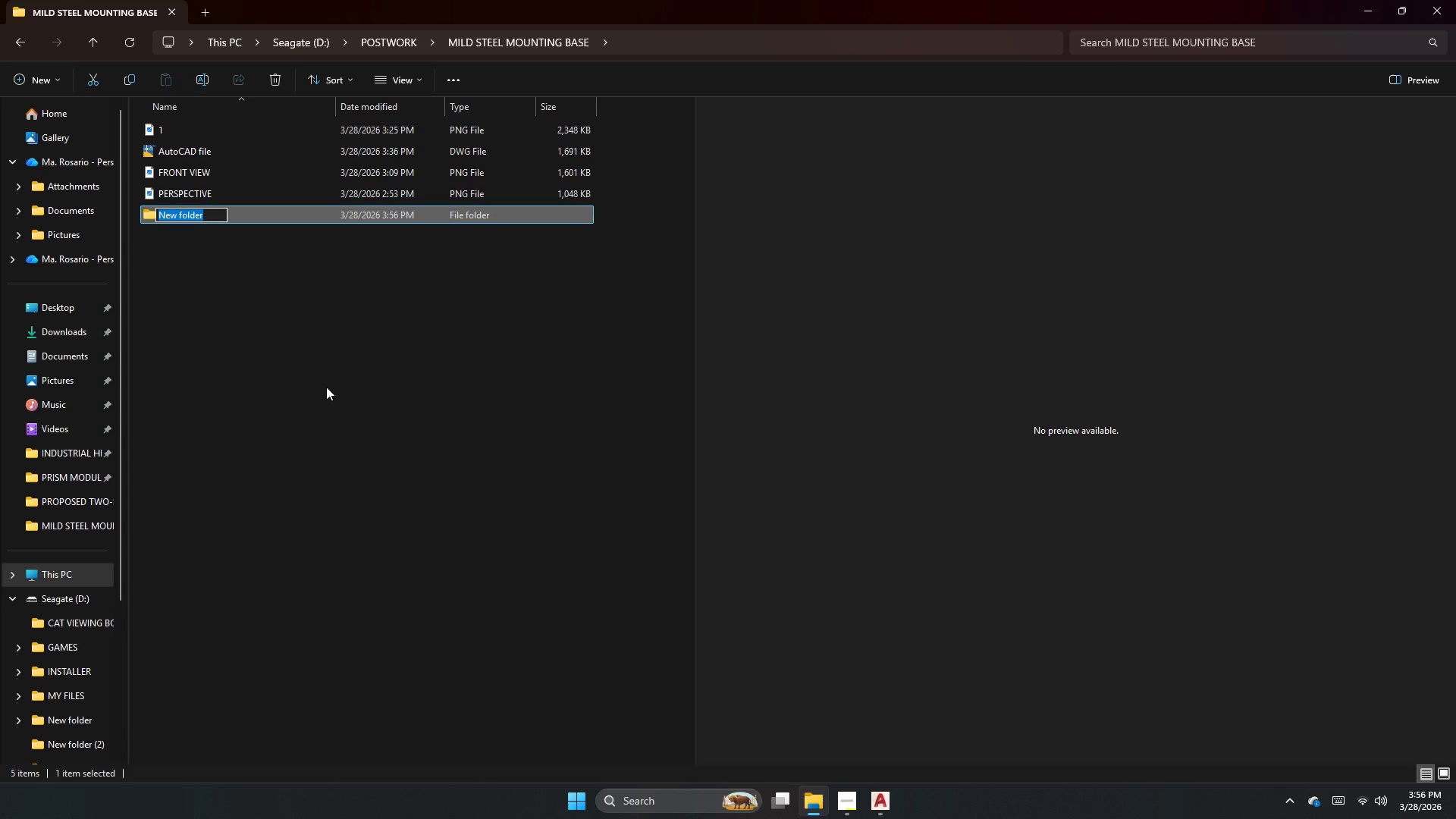 
type(png)
 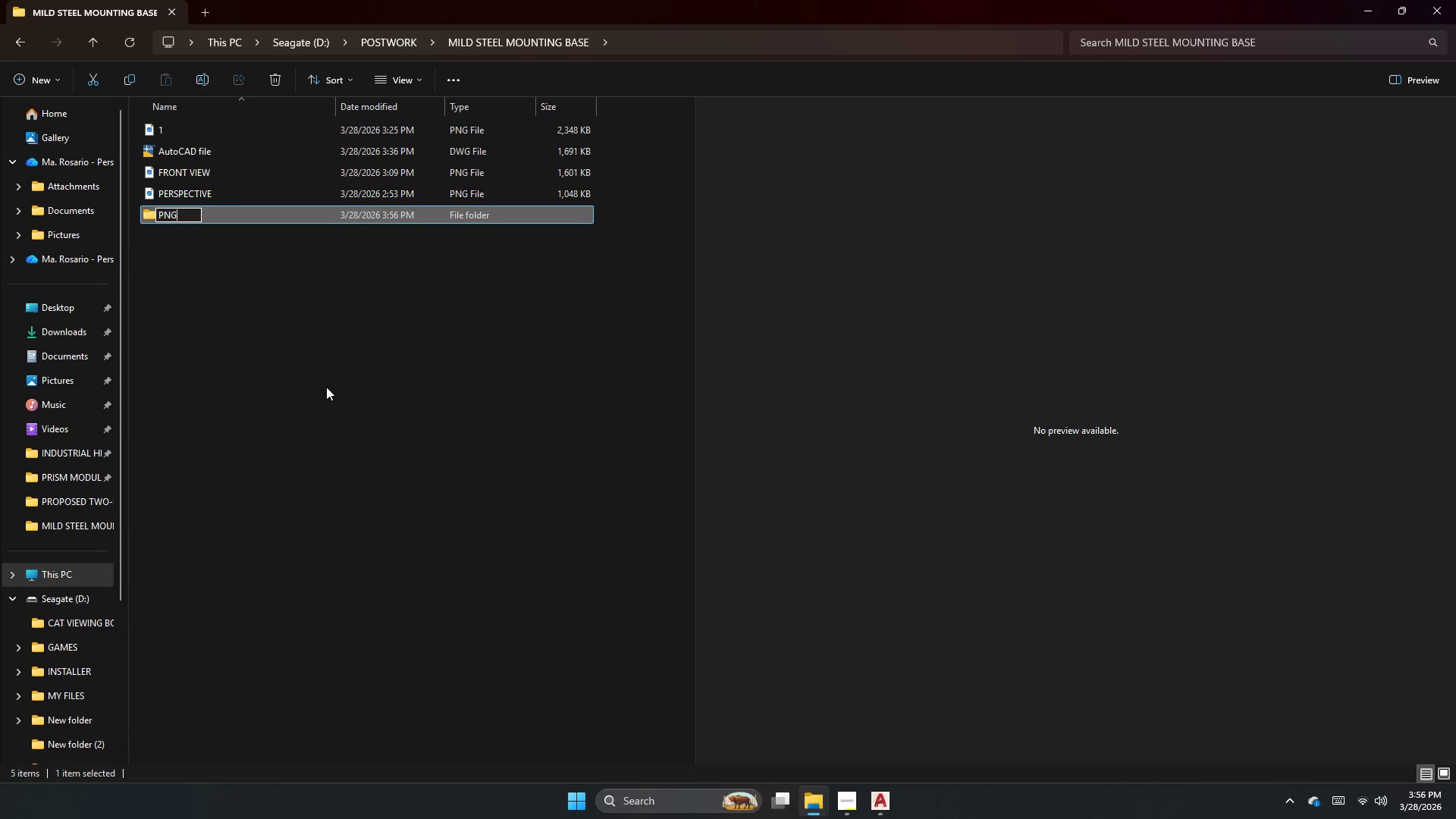 
left_click_drag(start_coordinate=[326, 387], to_coordinate=[176, 355])
 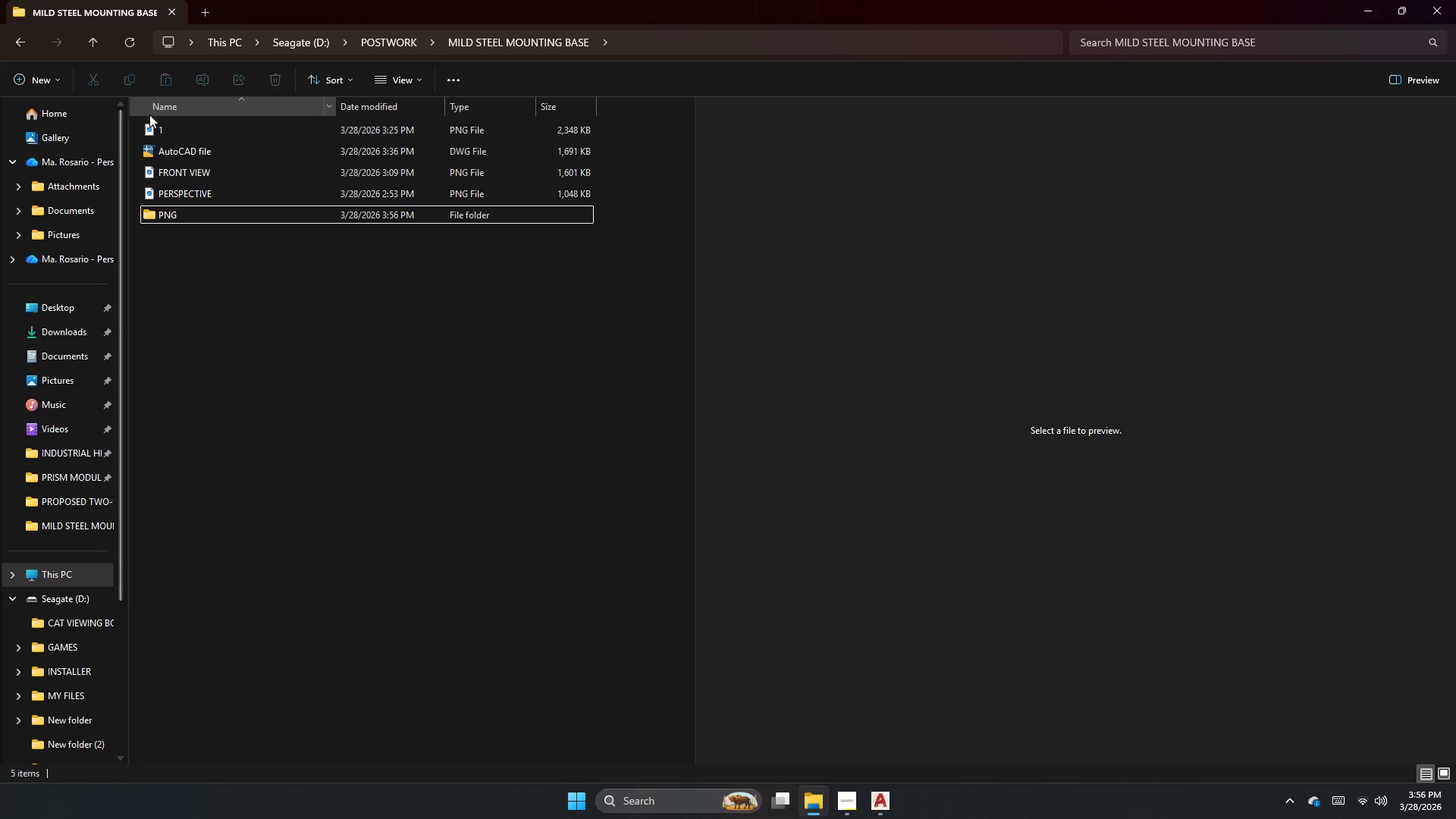 
left_click([160, 124])
 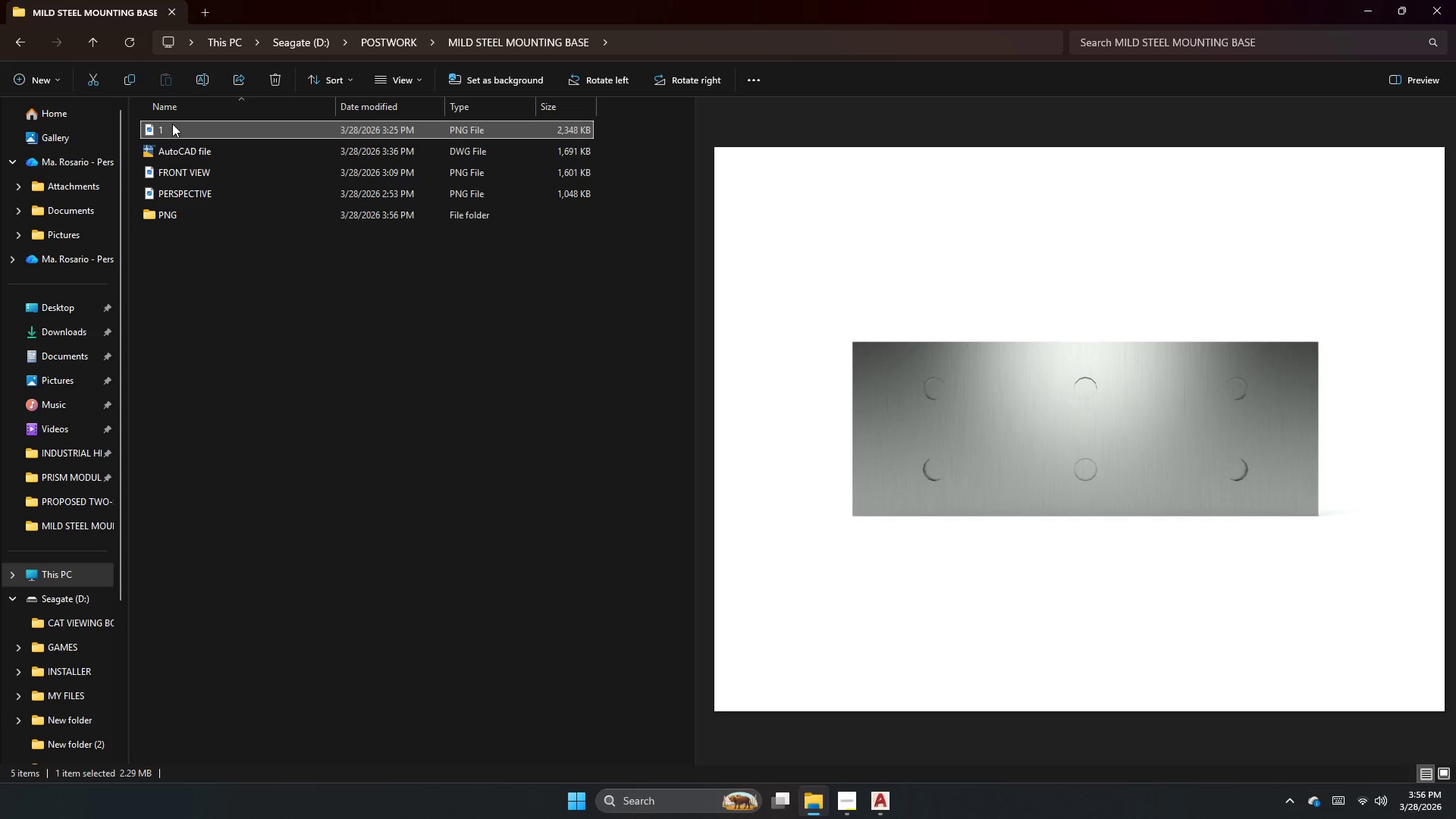 
left_click_drag(start_coordinate=[172, 127], to_coordinate=[187, 217])
 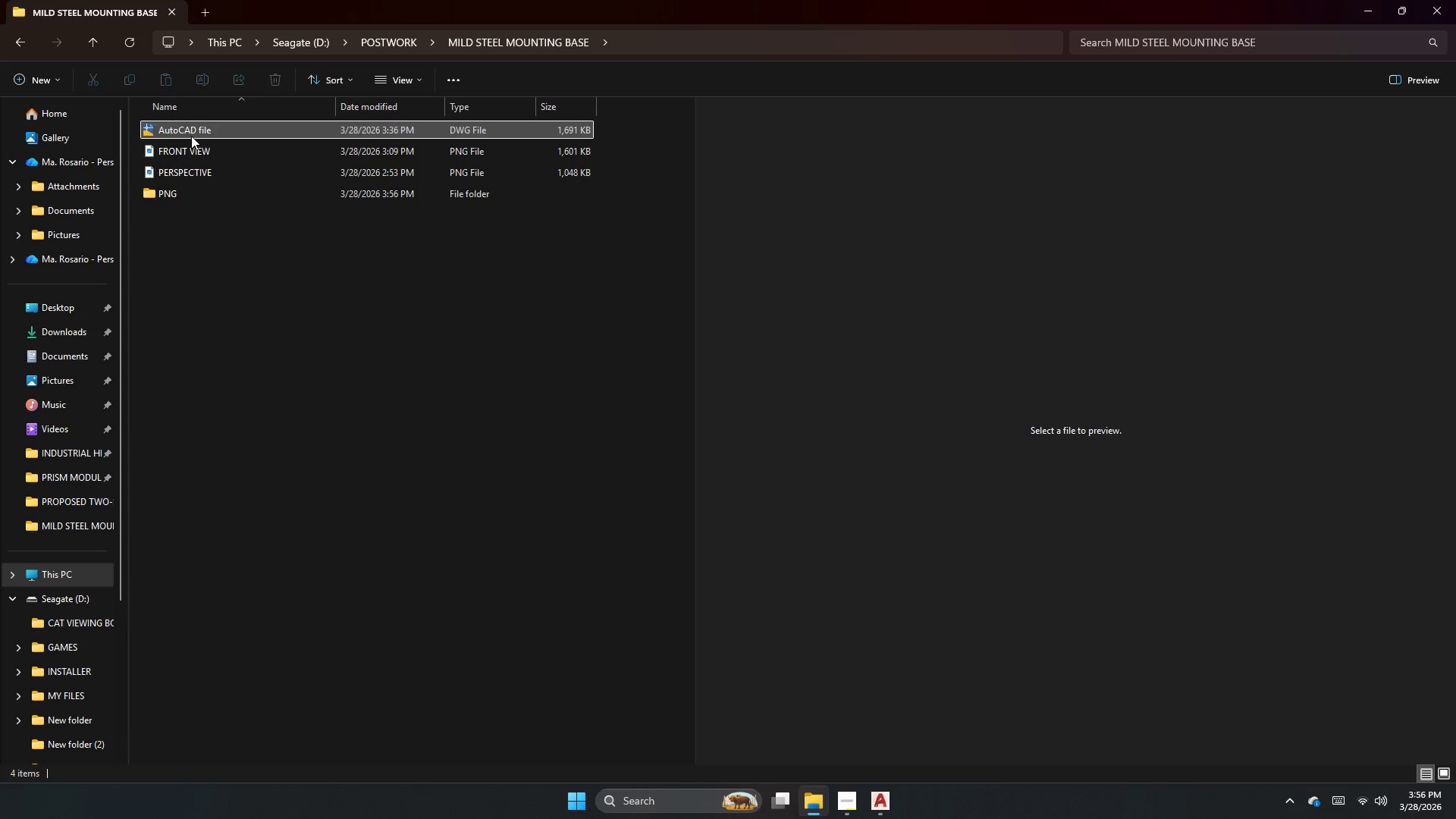 
left_click([187, 151])
 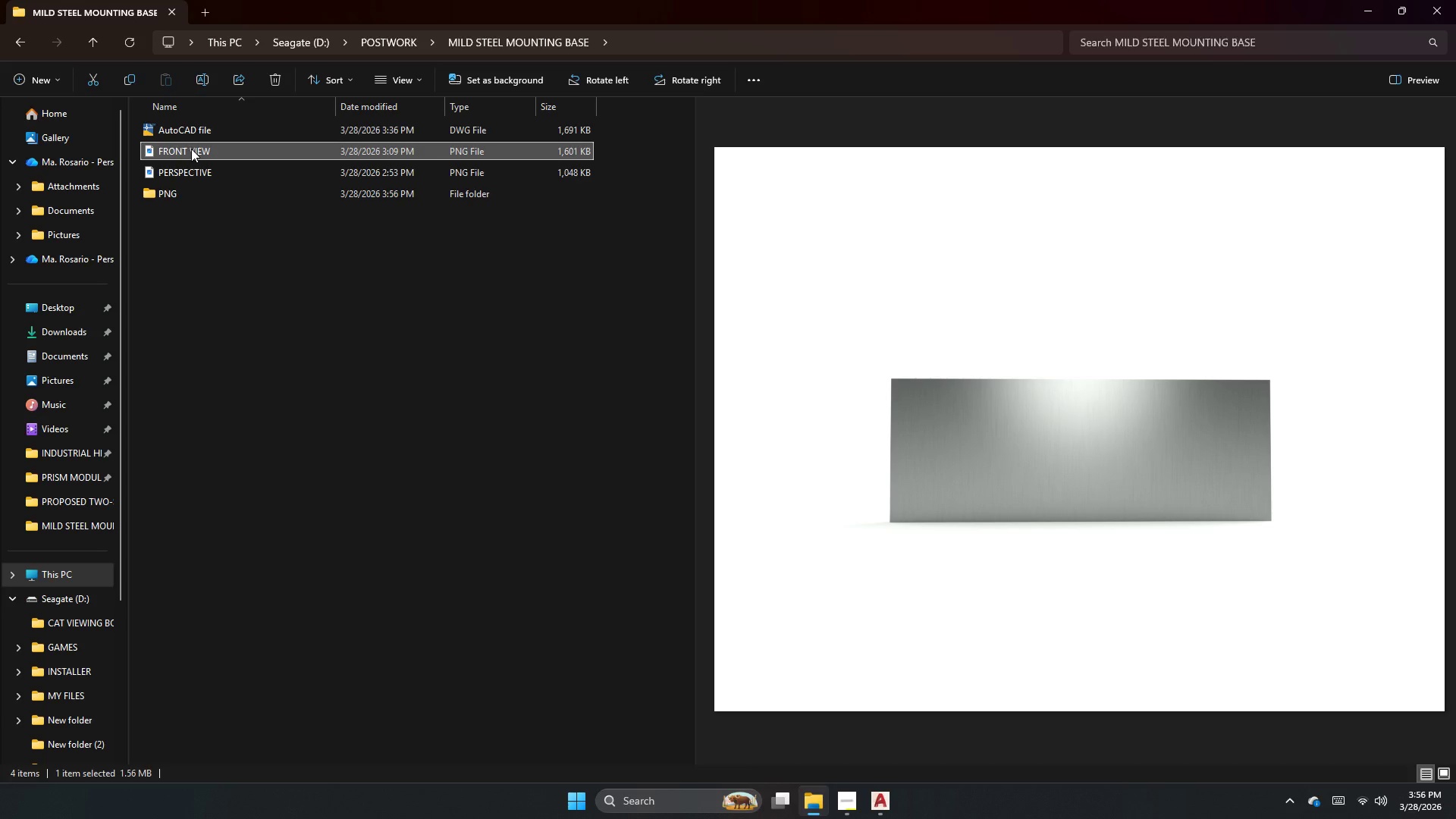 
left_click_drag(start_coordinate=[191, 149], to_coordinate=[180, 191])
 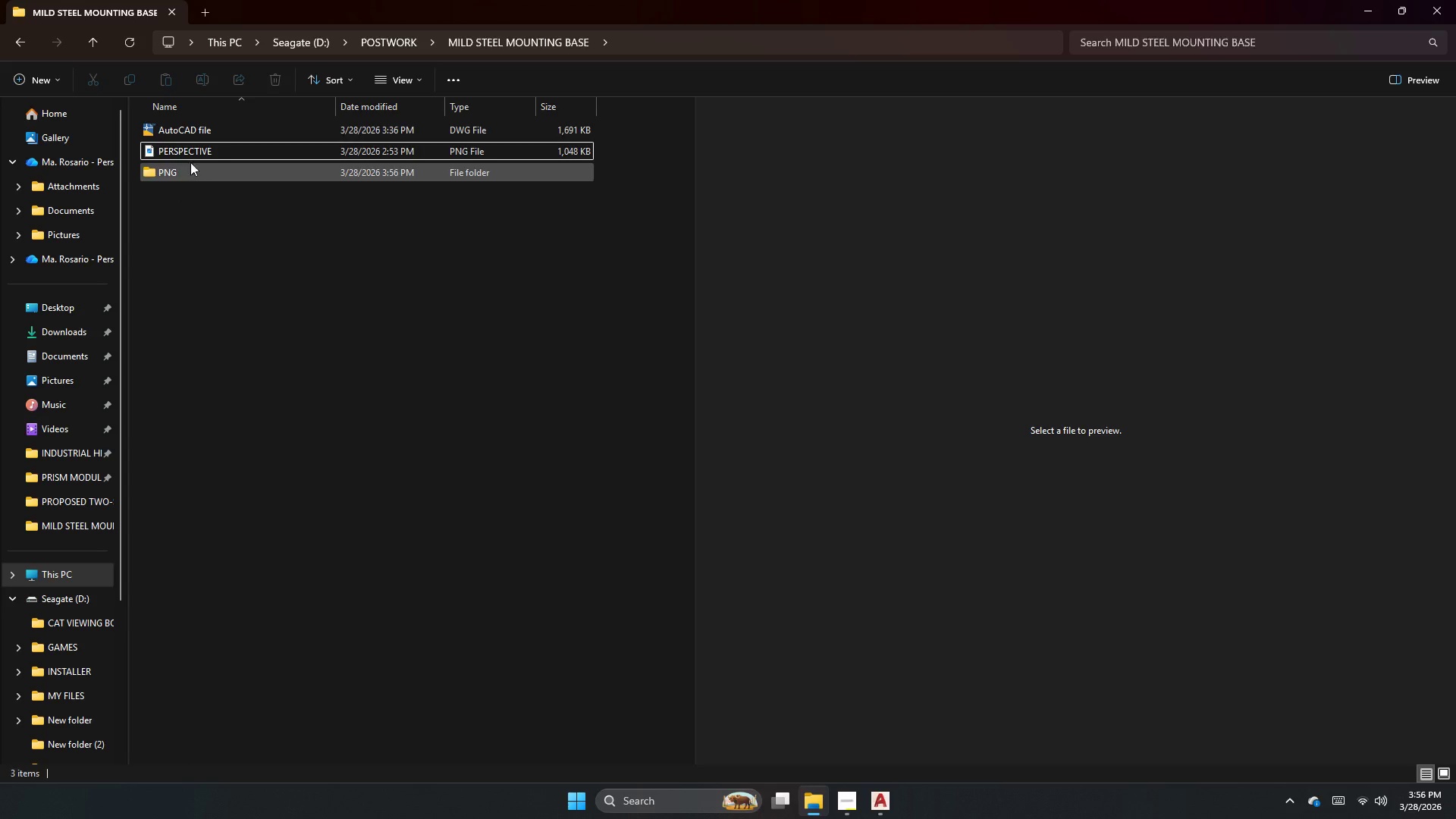 
left_click([193, 152])
 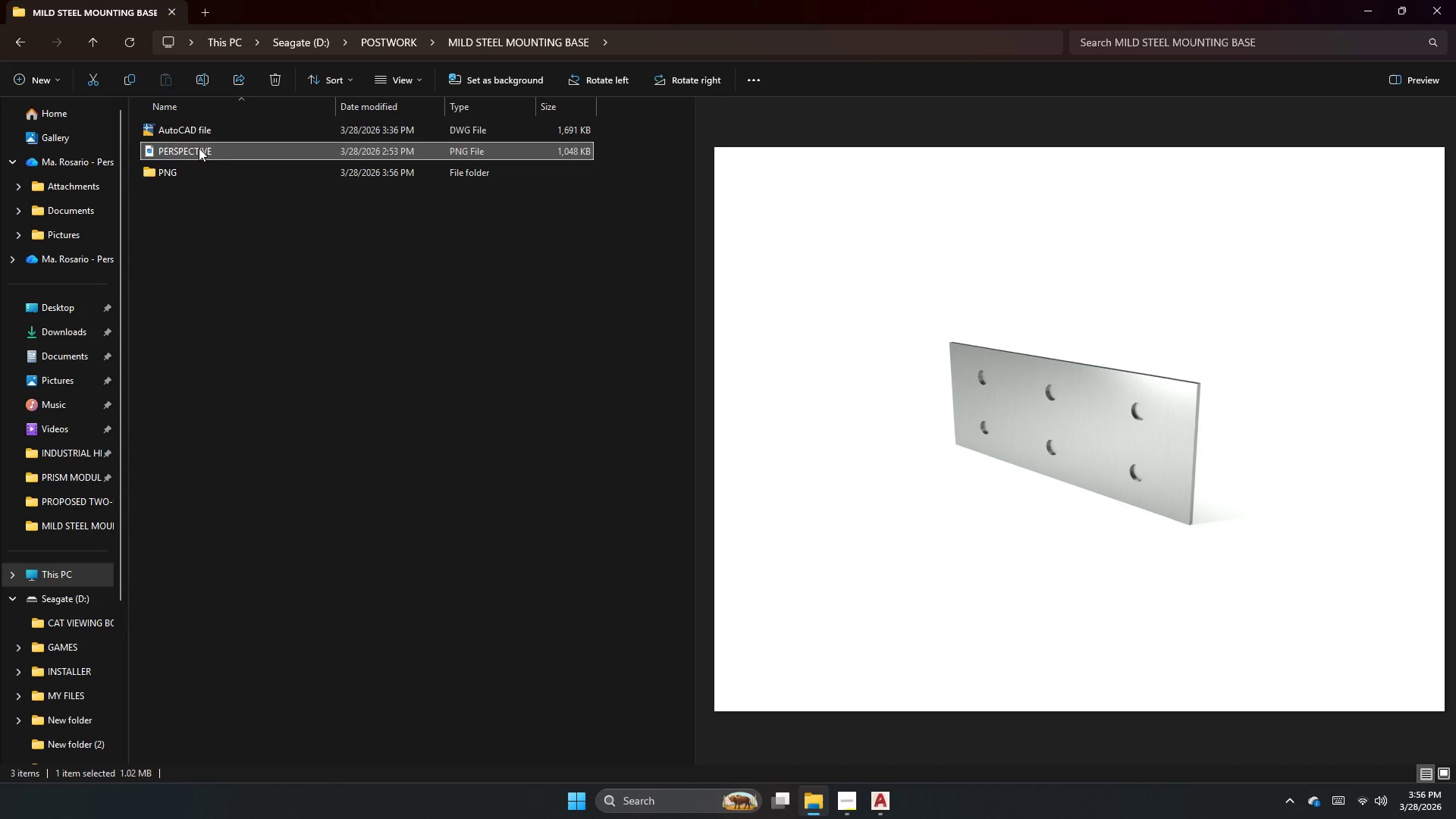 
left_click_drag(start_coordinate=[198, 149], to_coordinate=[188, 169])
 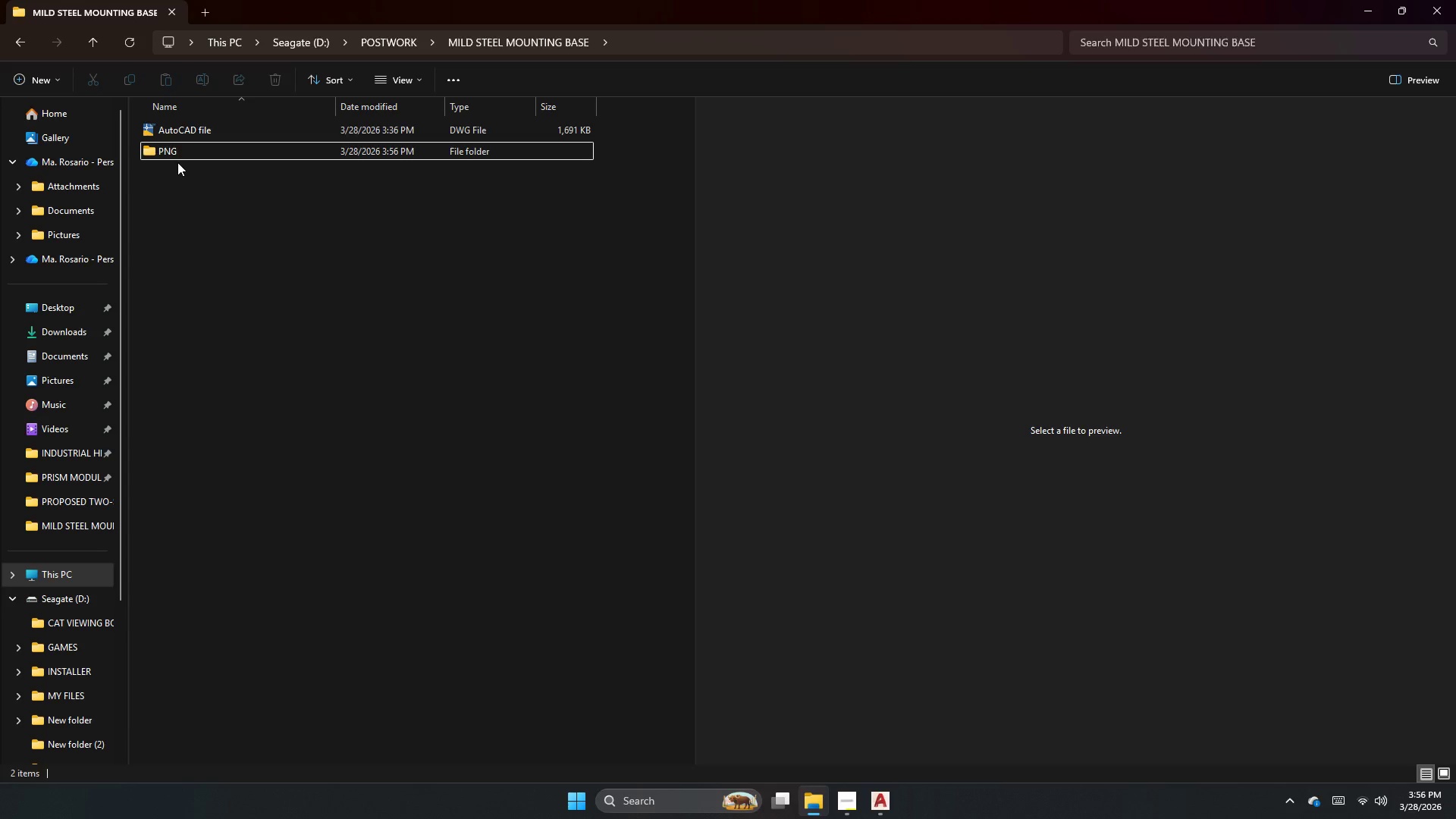 
left_click([205, 234])
 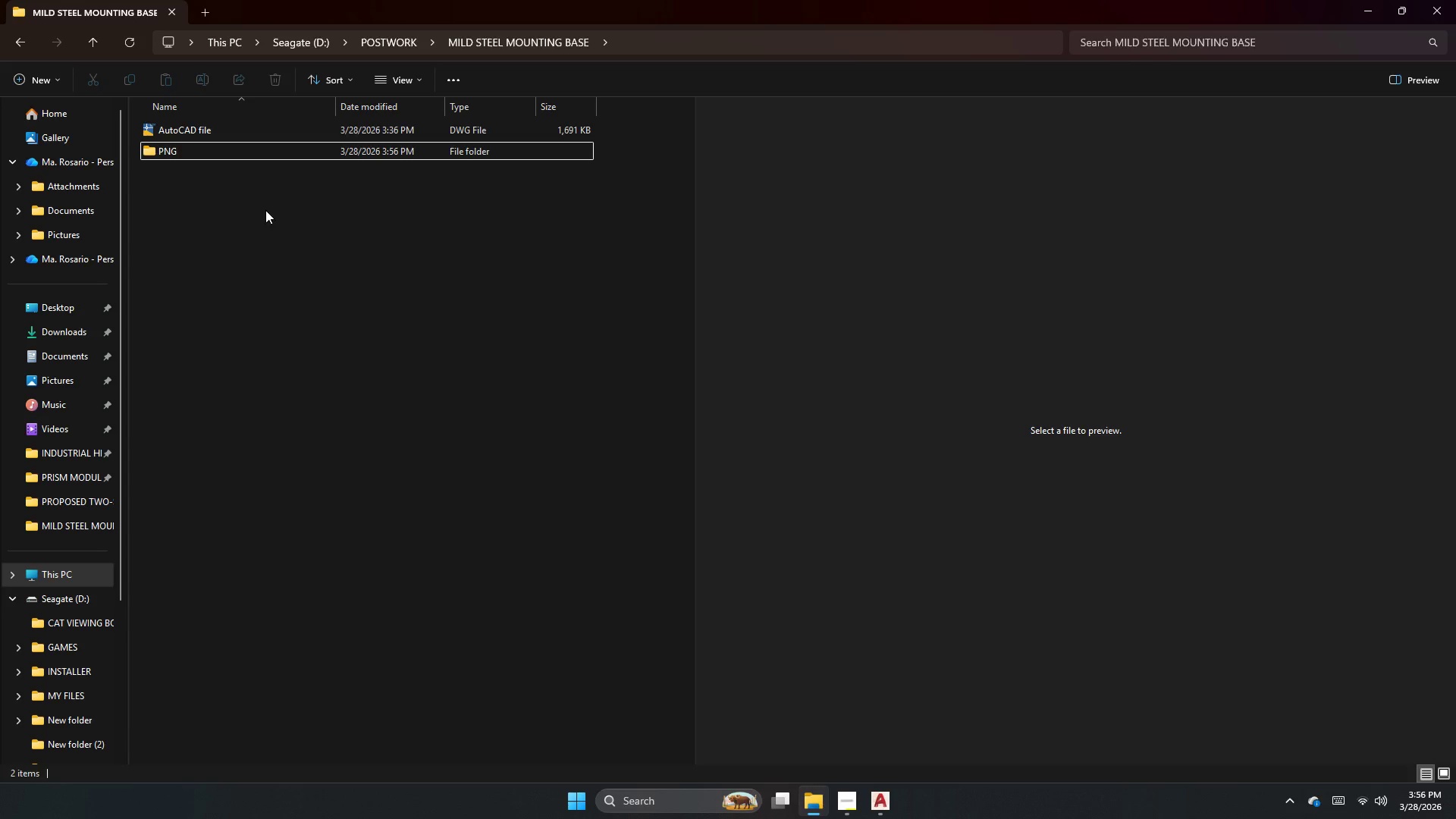 
right_click([265, 207])
 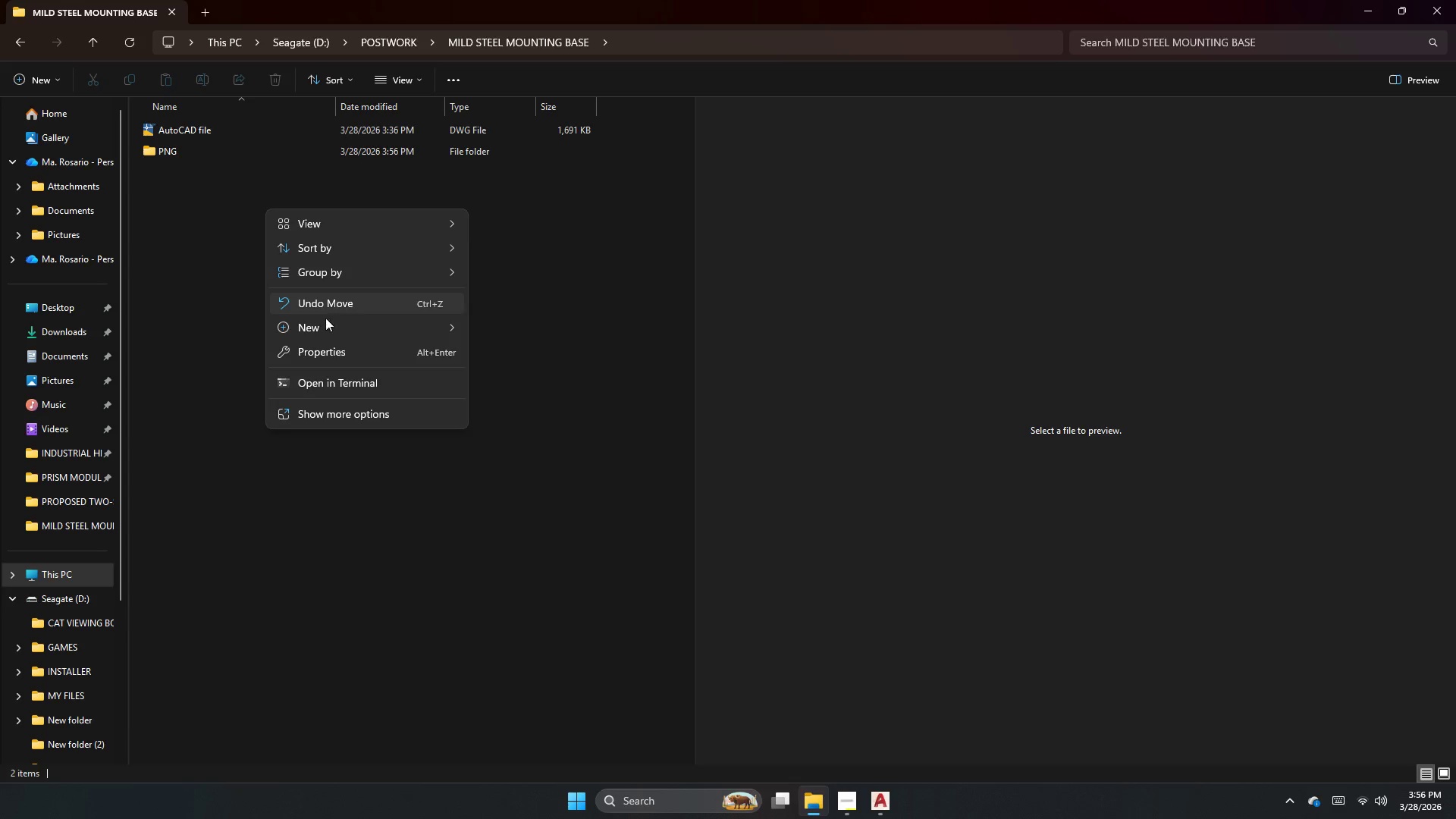 
left_click([231, 343])
 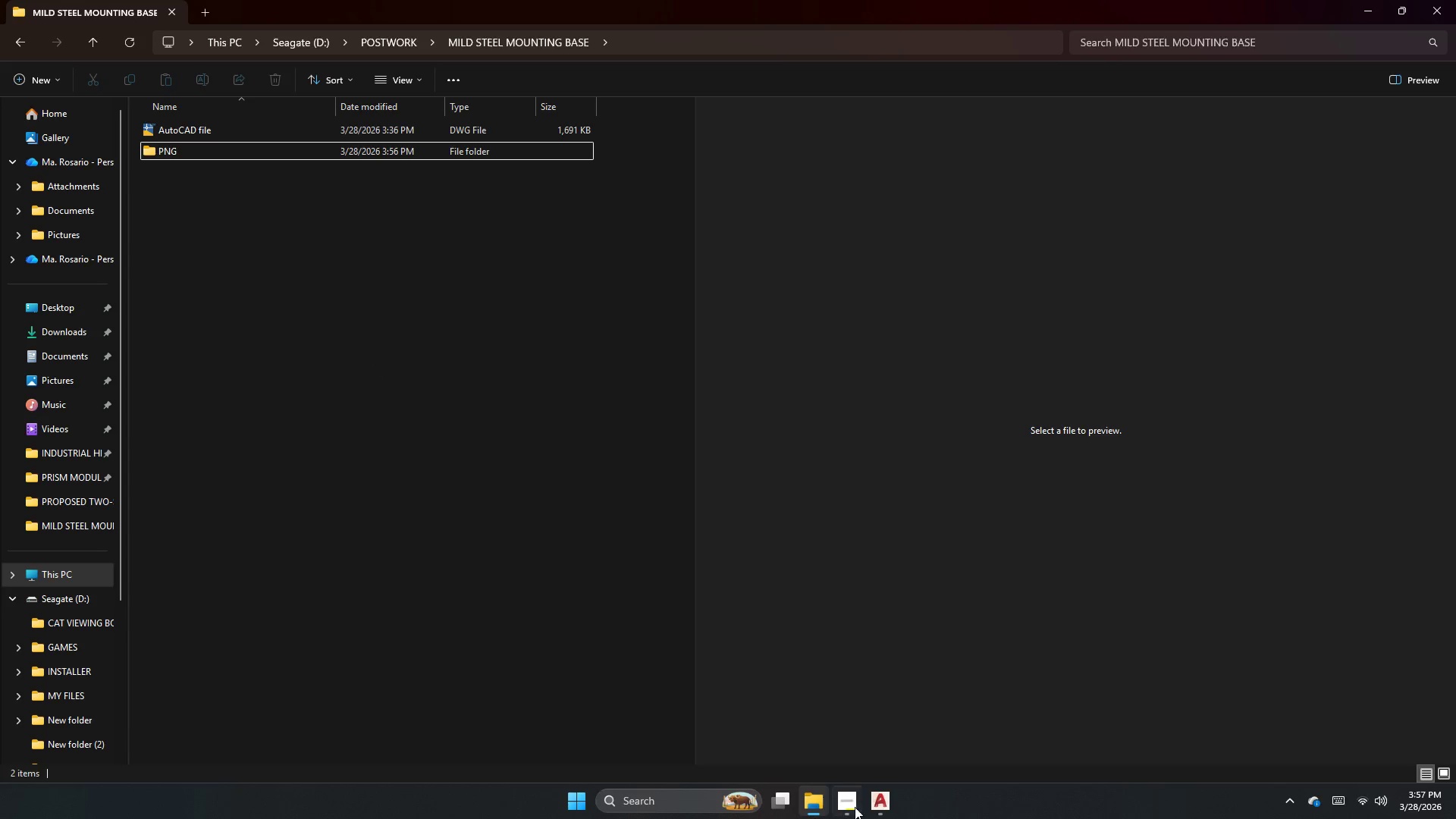 
left_click([853, 806])